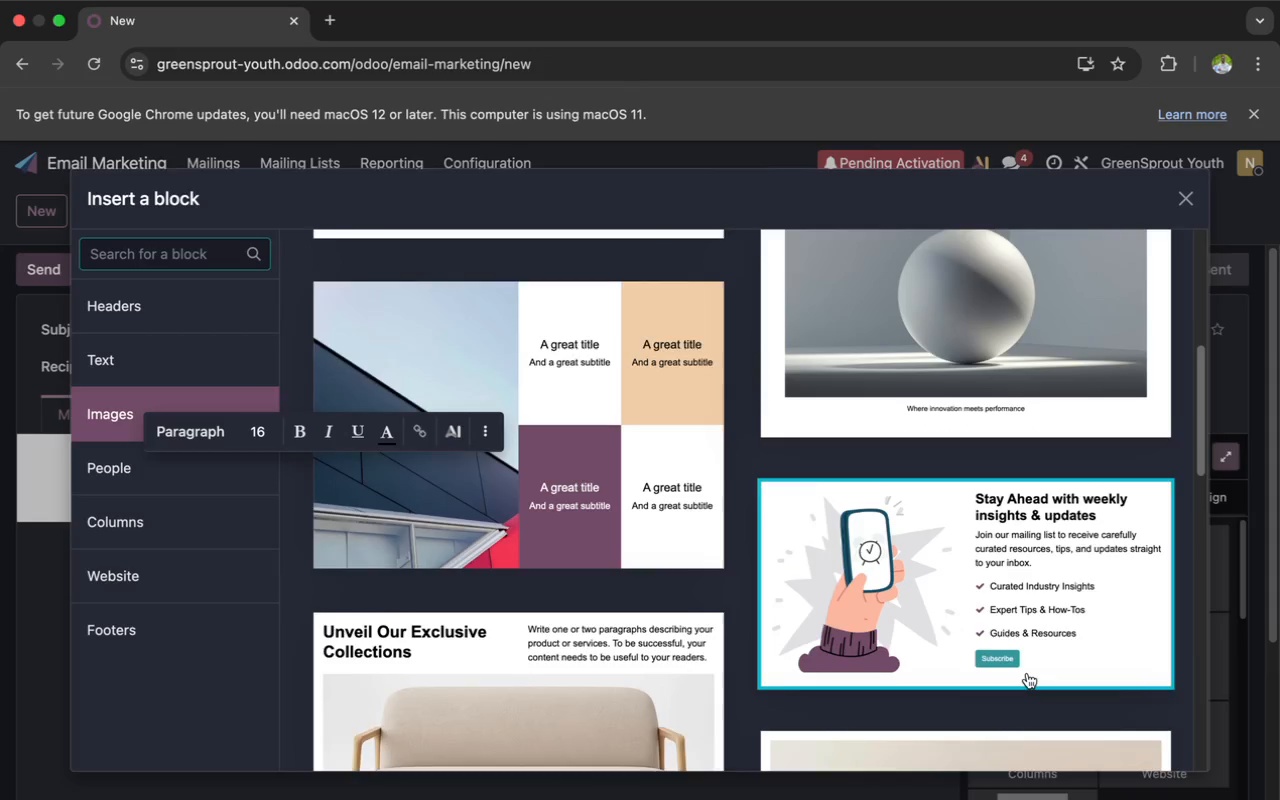 
scroll: coordinate [1027, 673], scroll_direction: up, amount: 9.0
 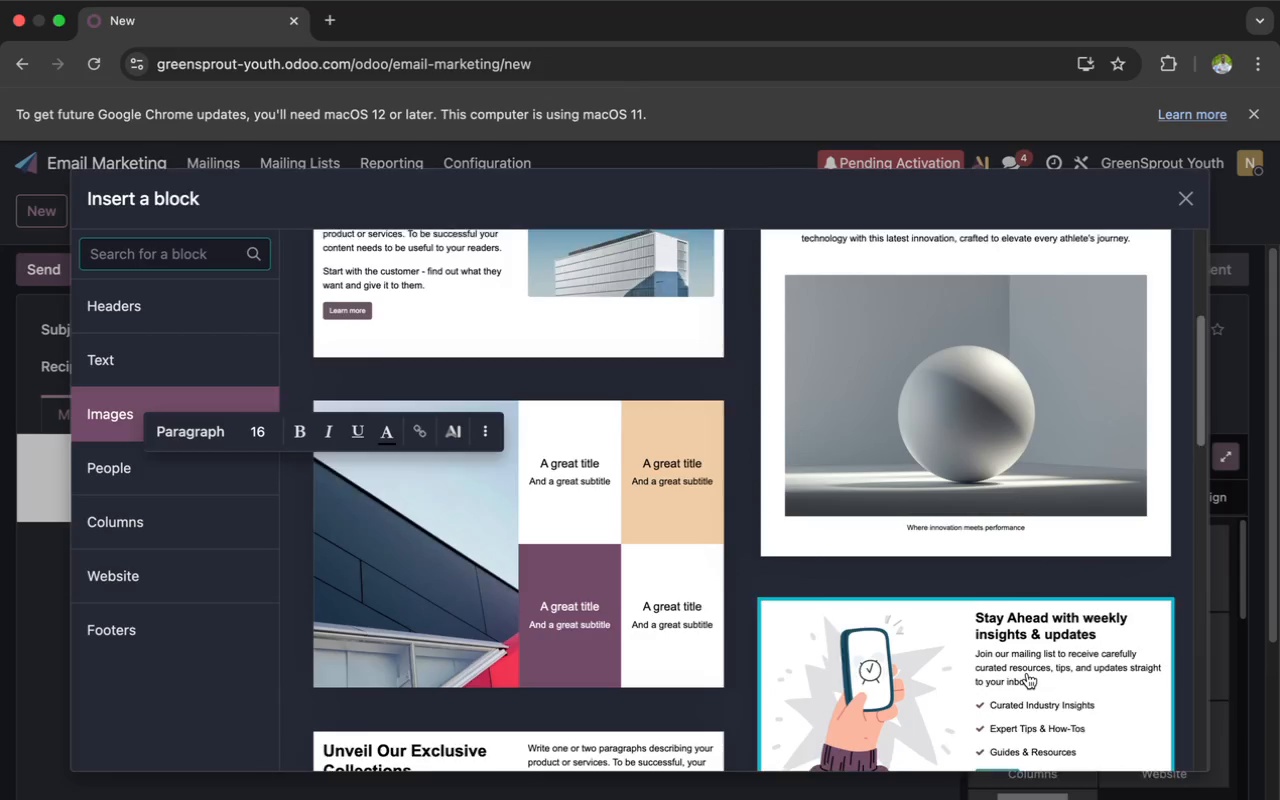 
scroll: coordinate [1027, 673], scroll_direction: down, amount: 24.0
 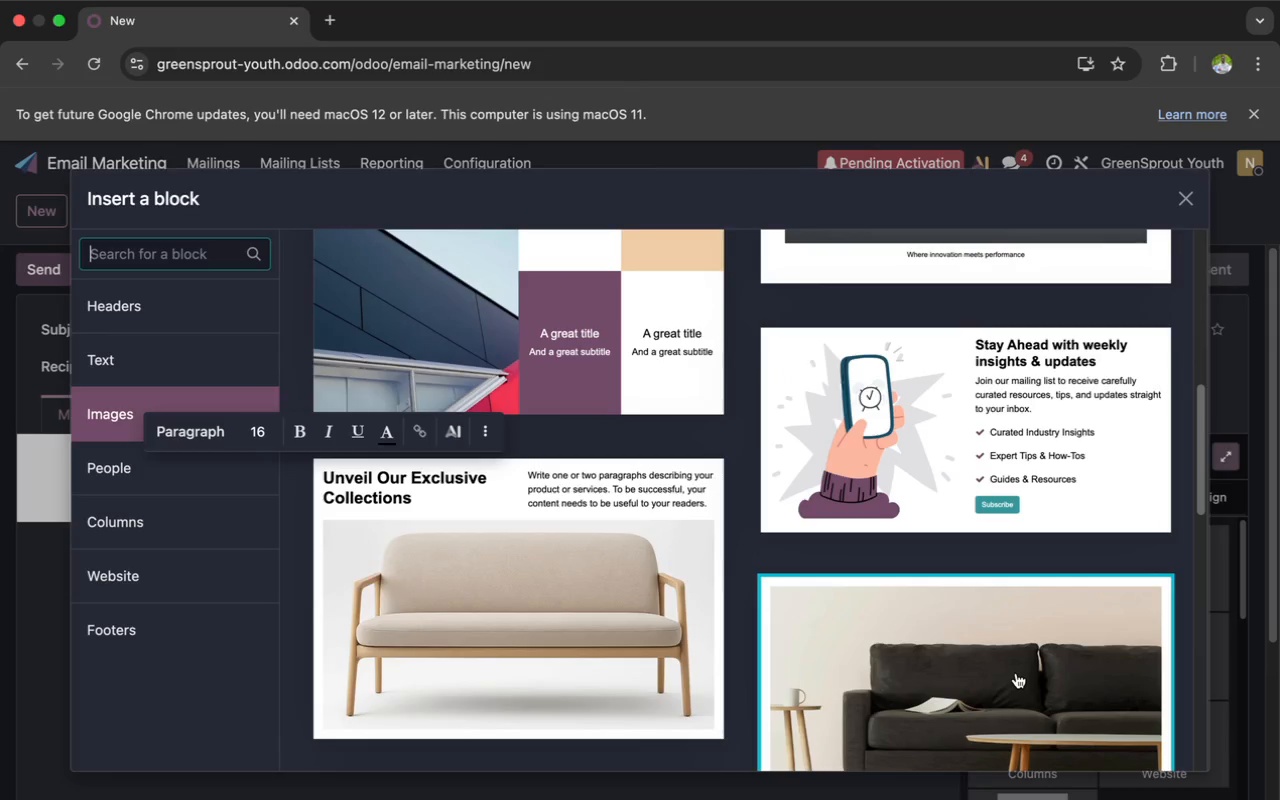 
left_click([1016, 674])
 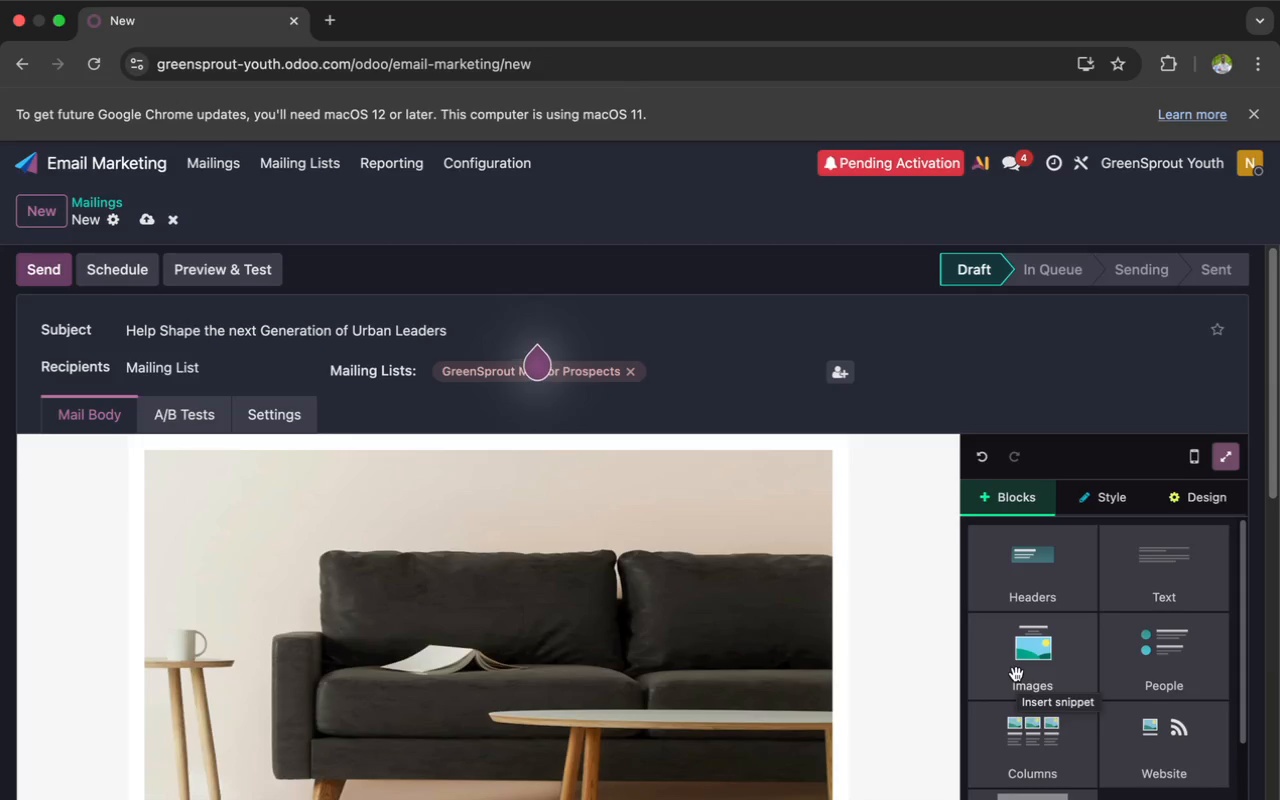 
wait(7.05)
 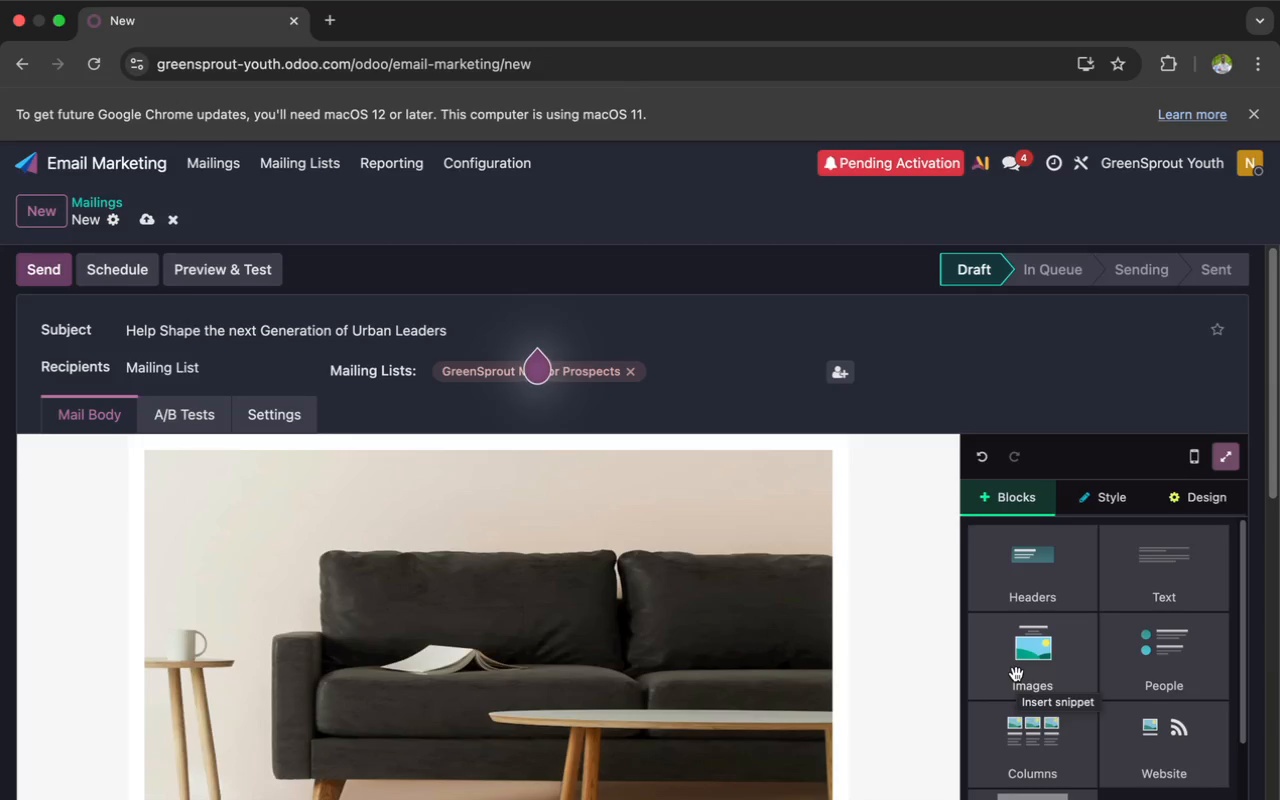 
scroll: coordinate [805, 599], scroll_direction: down, amount: 18.0
 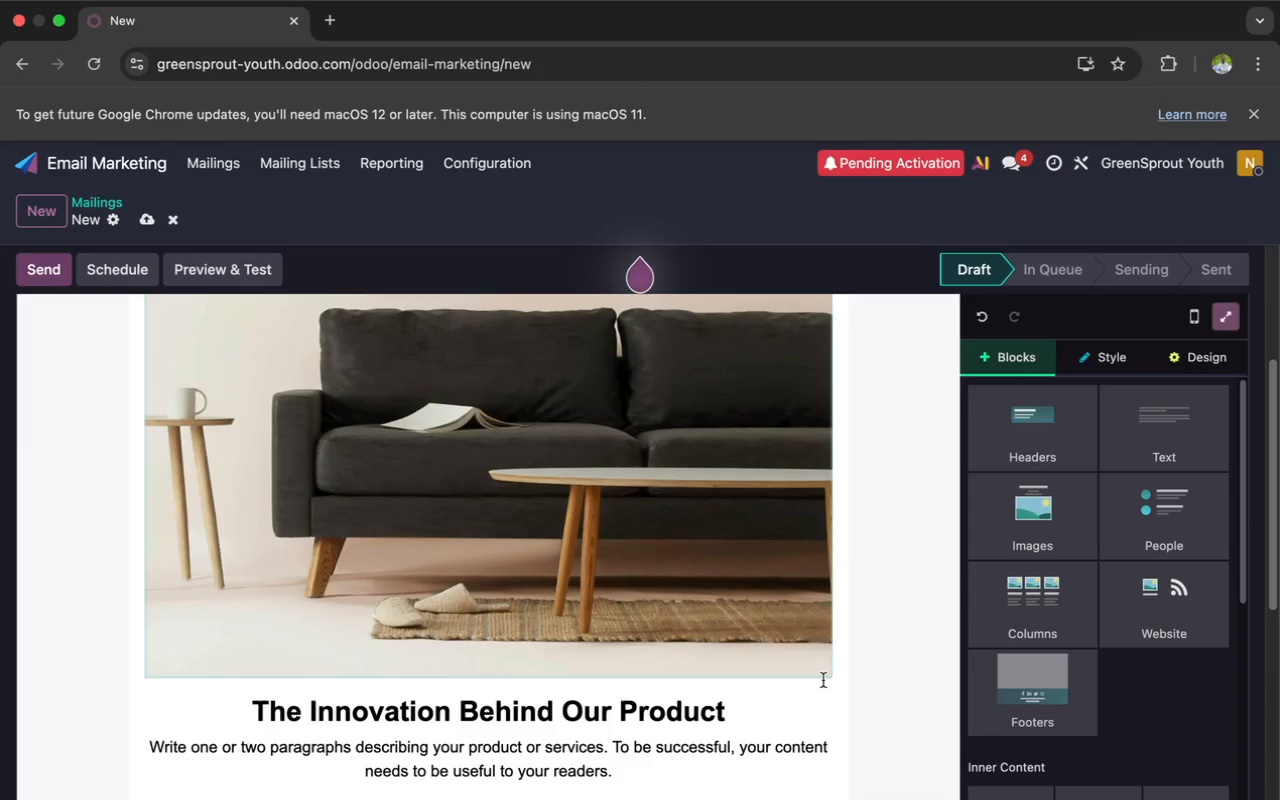 
left_click([823, 696])
 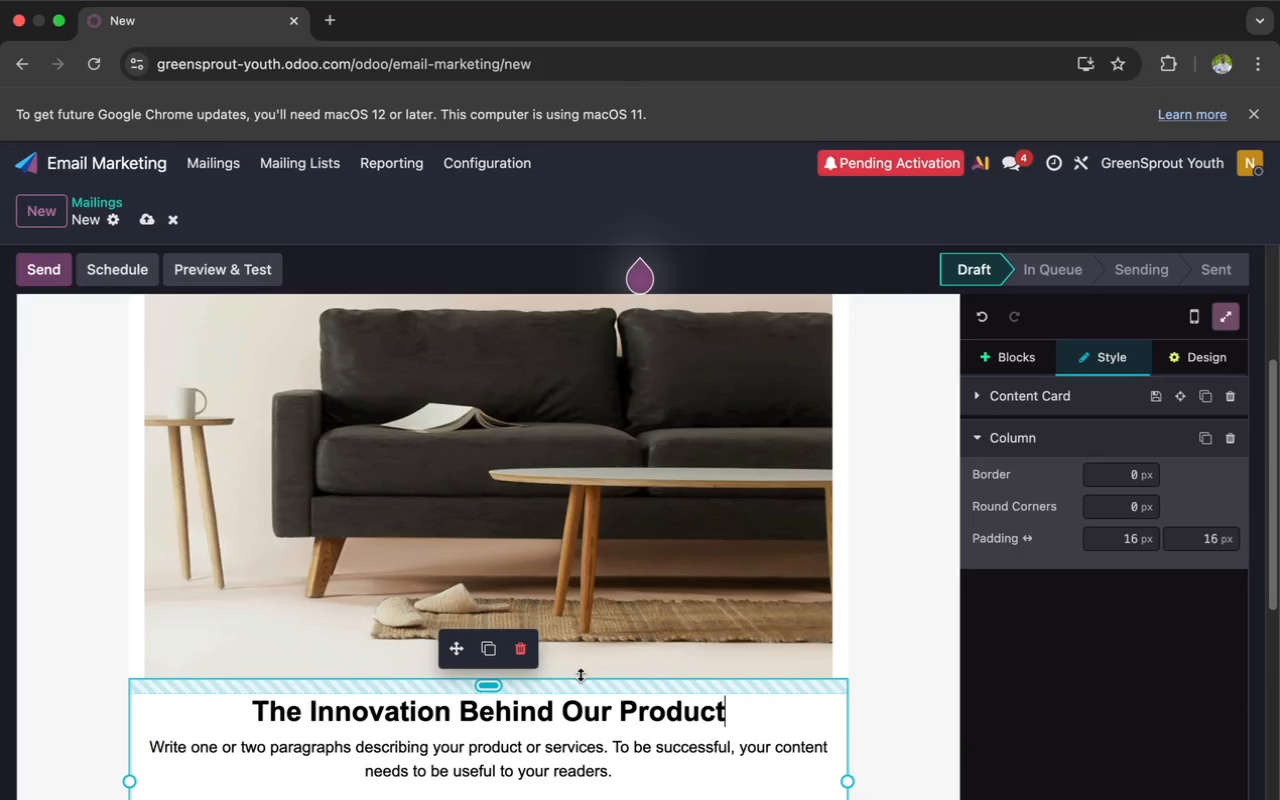 
left_click([523, 659])
 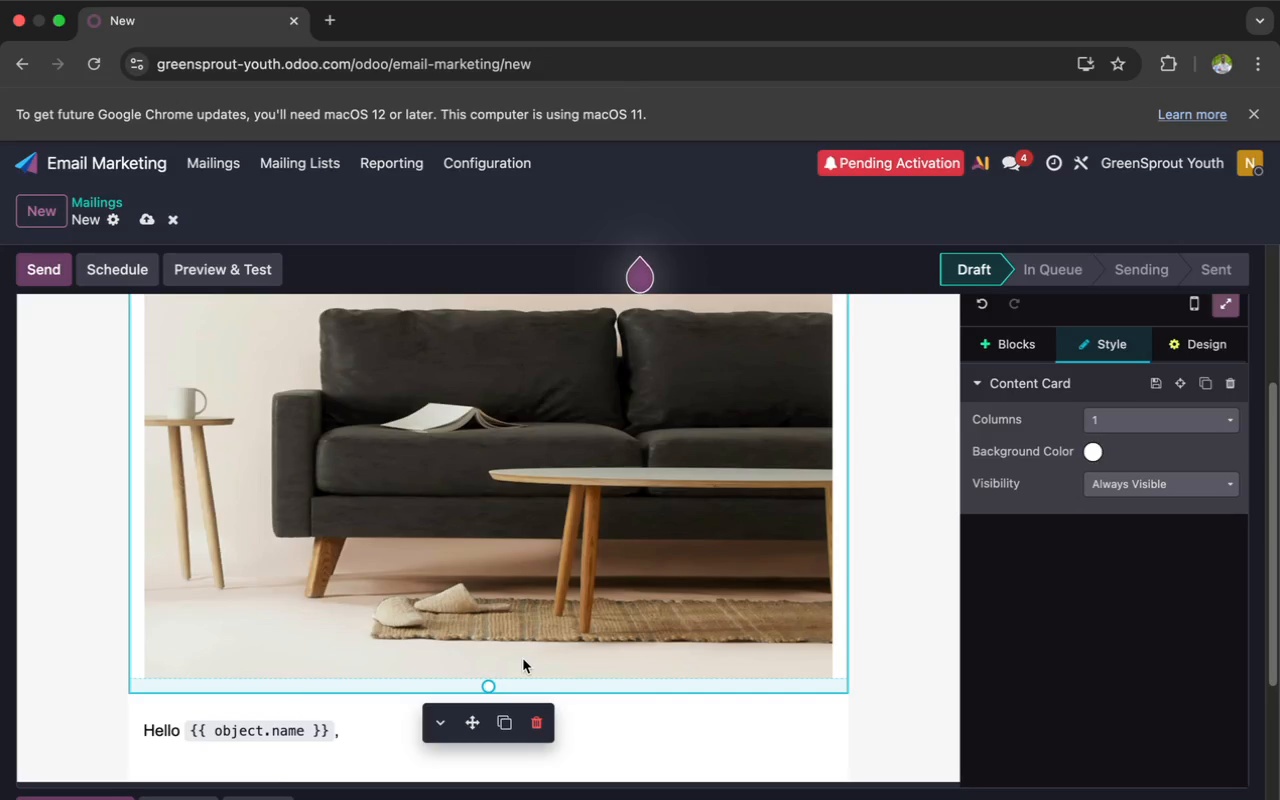 
wait(9.52)
 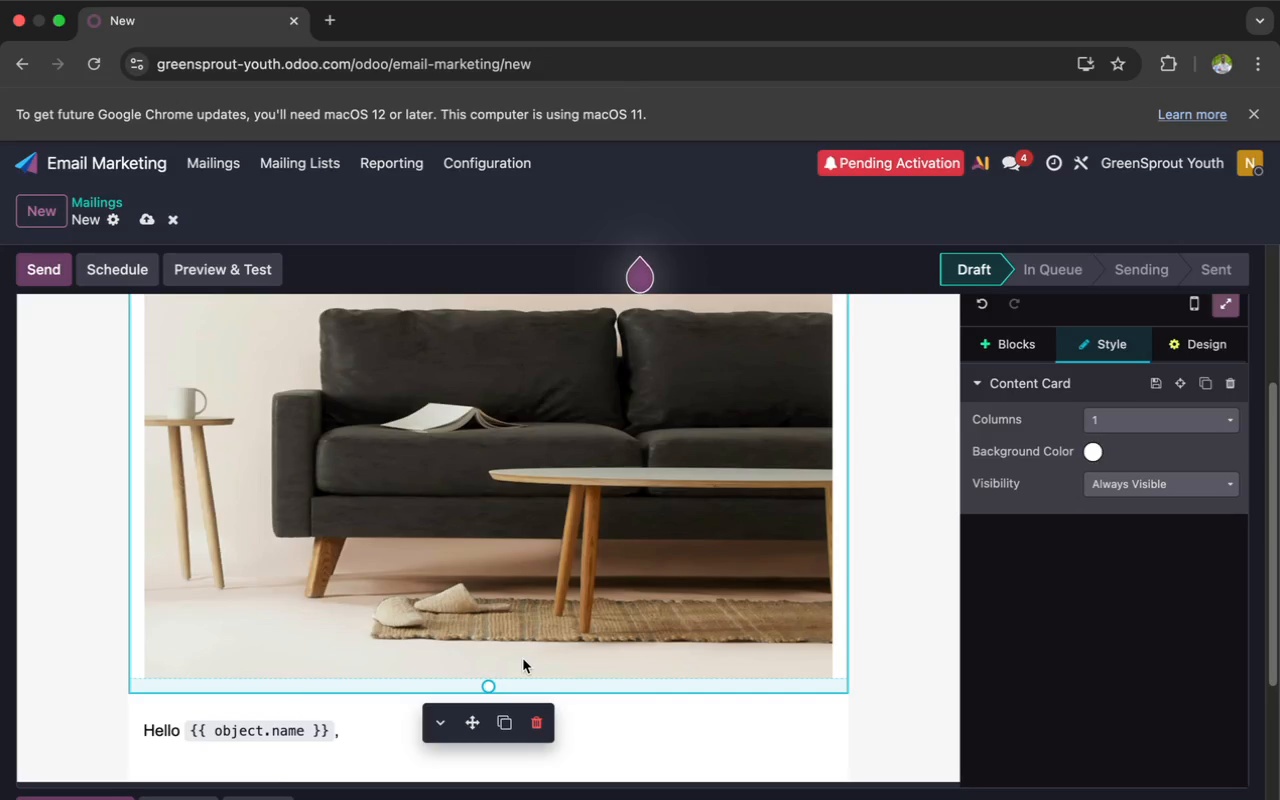 
scroll: coordinate [645, 600], scroll_direction: up, amount: 3.0
 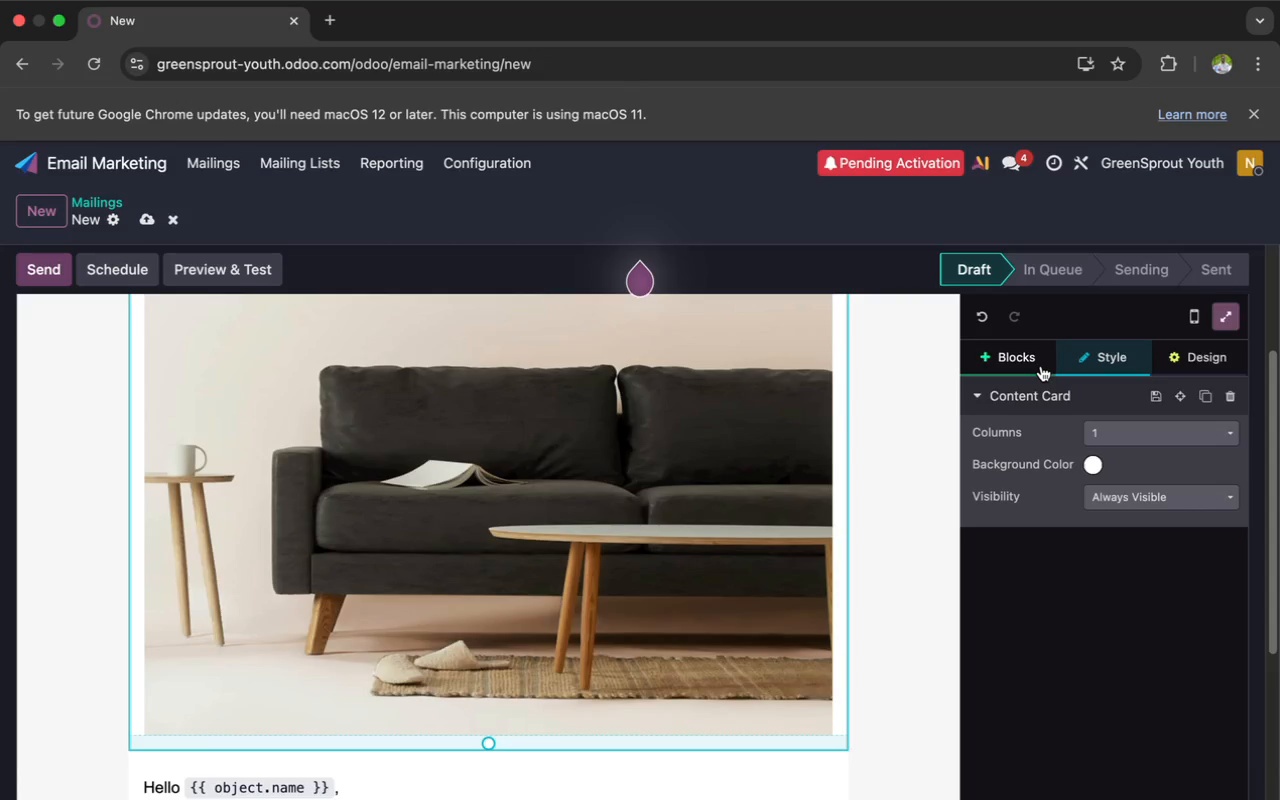 
wait(10.38)
 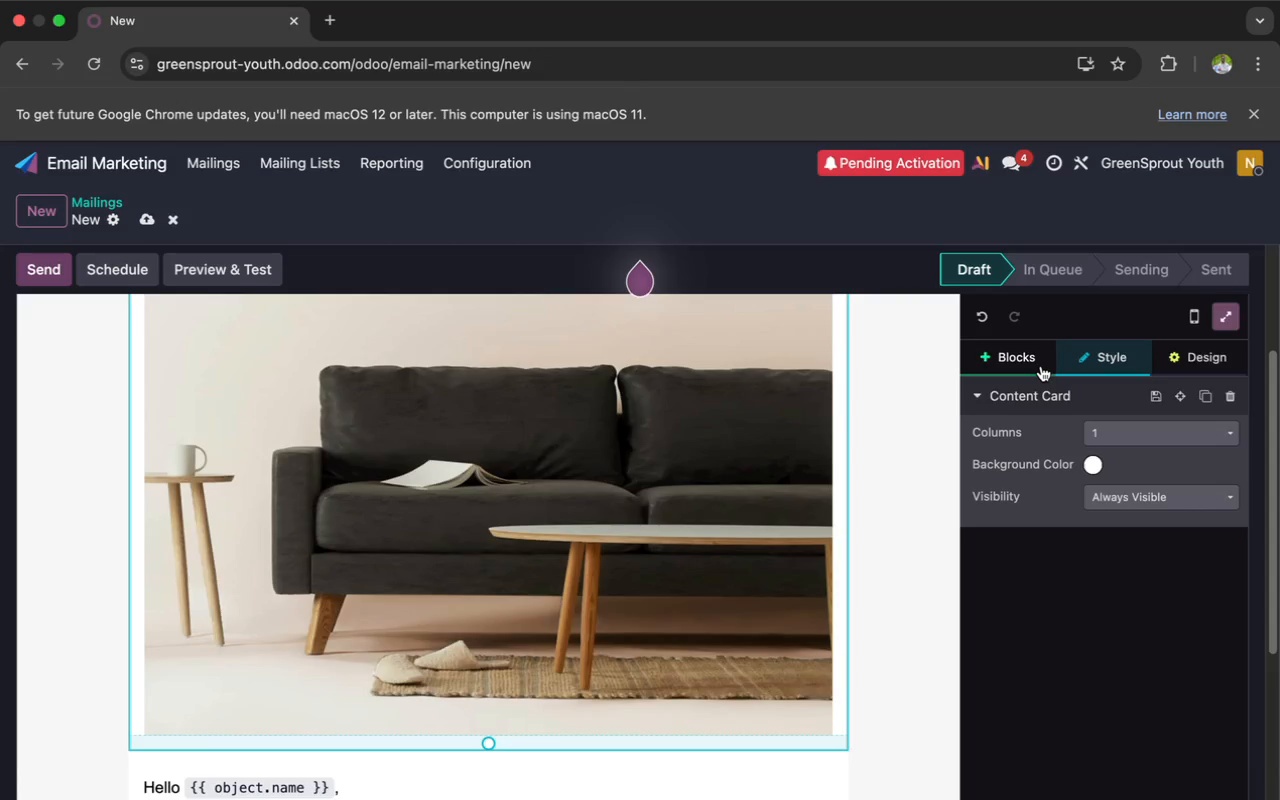 
left_click([1039, 366])
 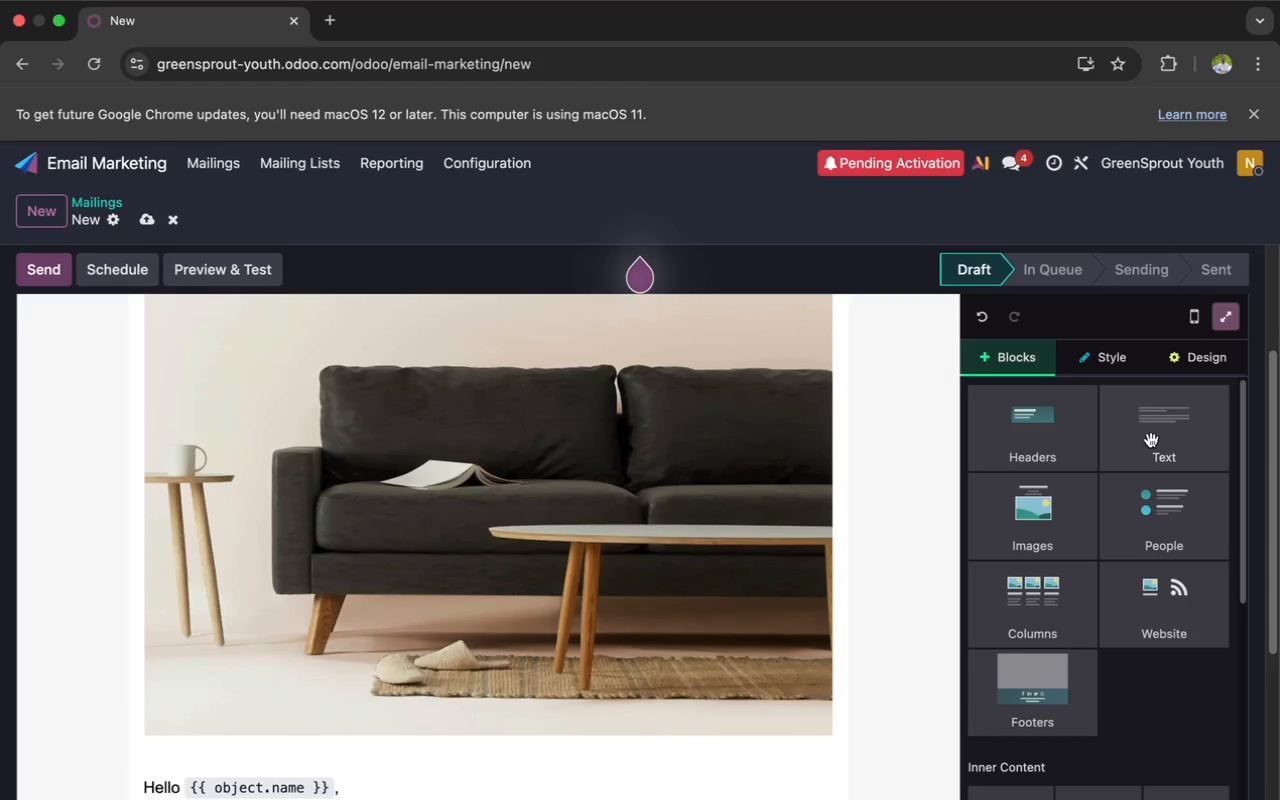 
left_click([1041, 463])
 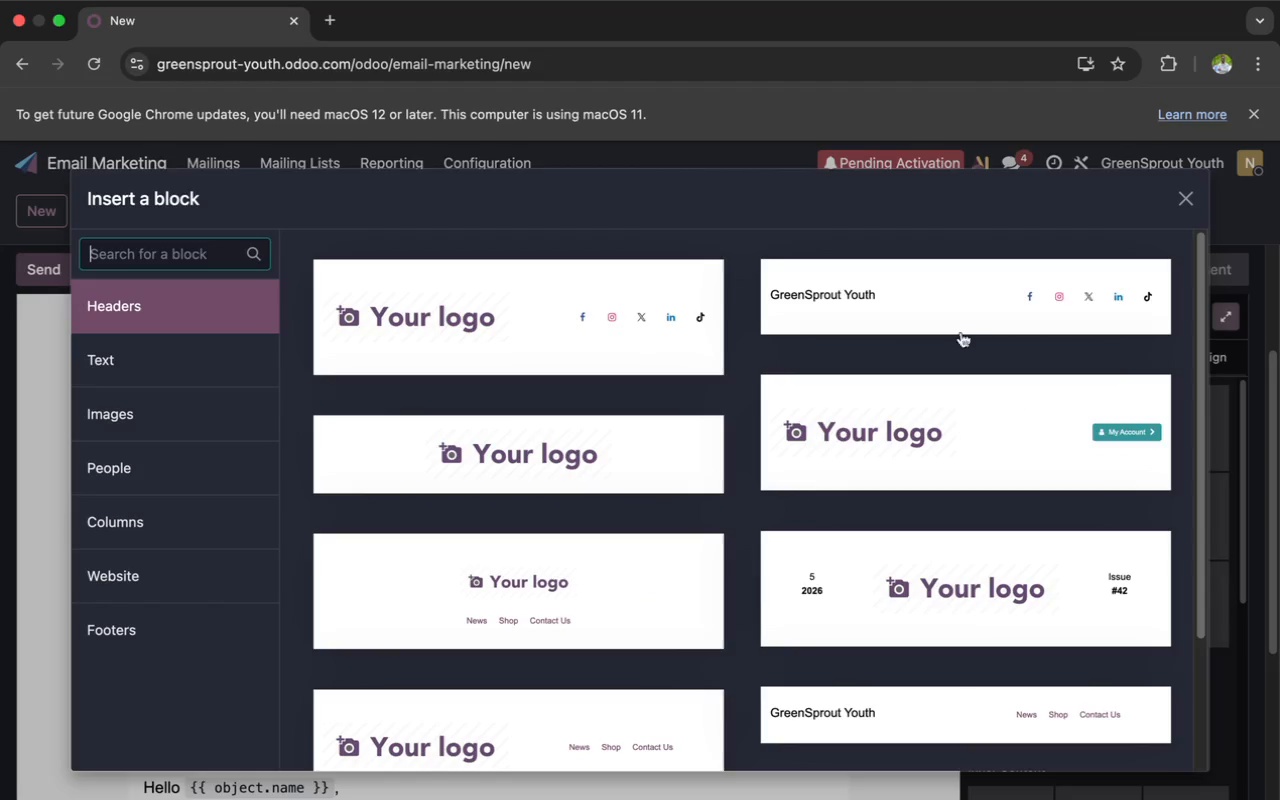 
left_click([945, 317])
 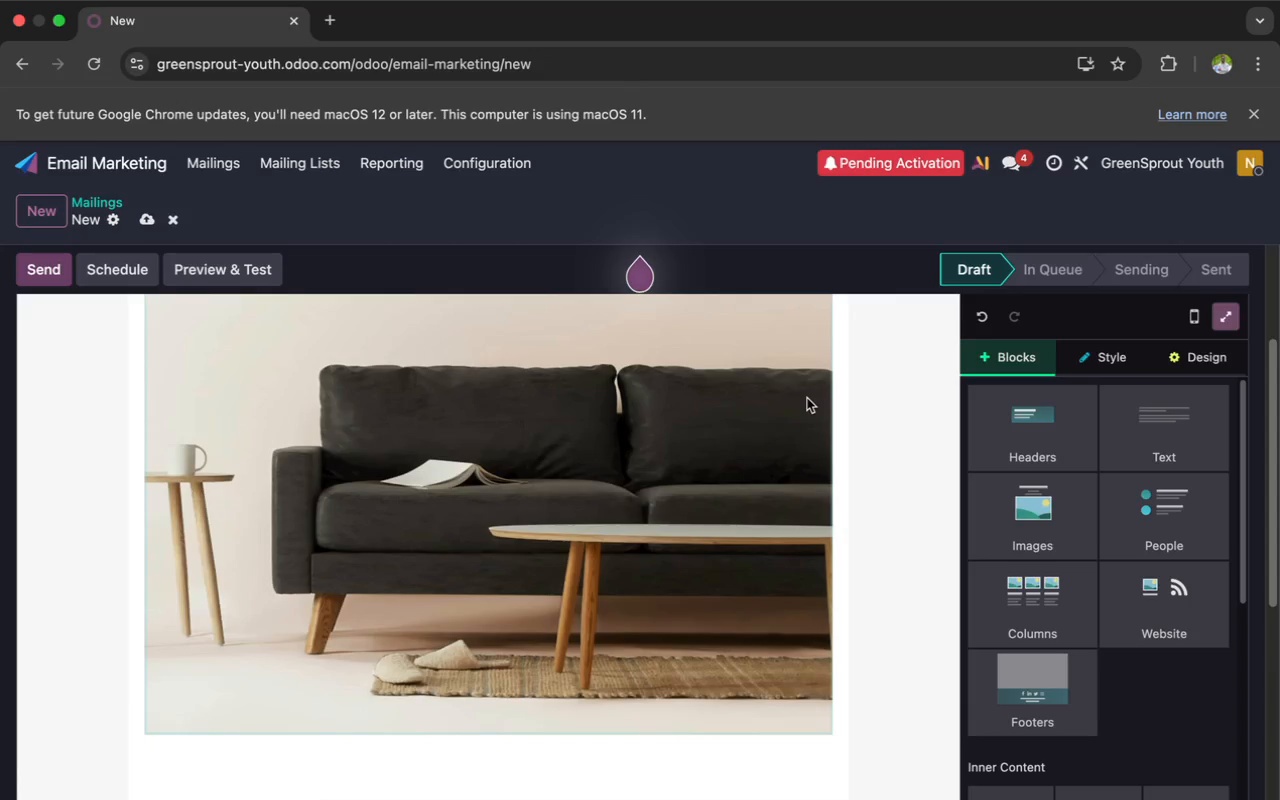 
scroll: coordinate [807, 398], scroll_direction: up, amount: 6.0
 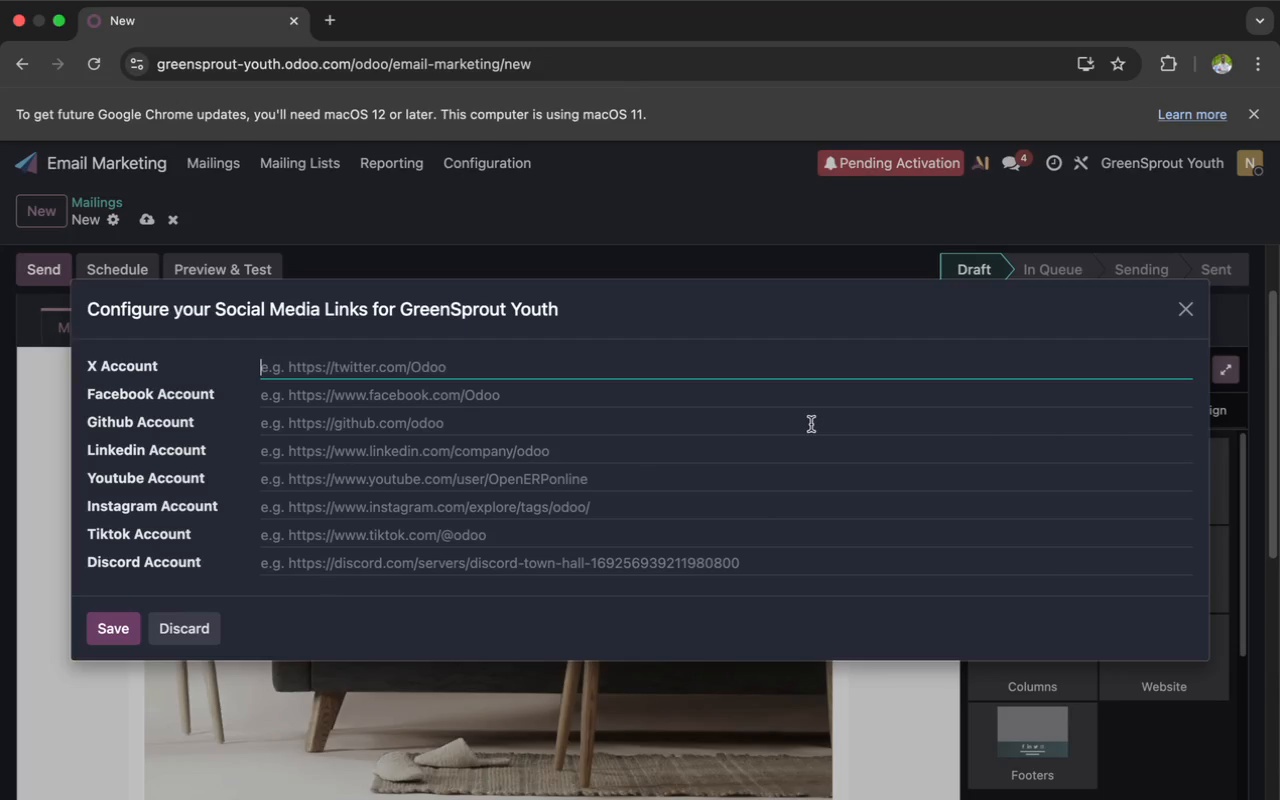 
wait(16.12)
 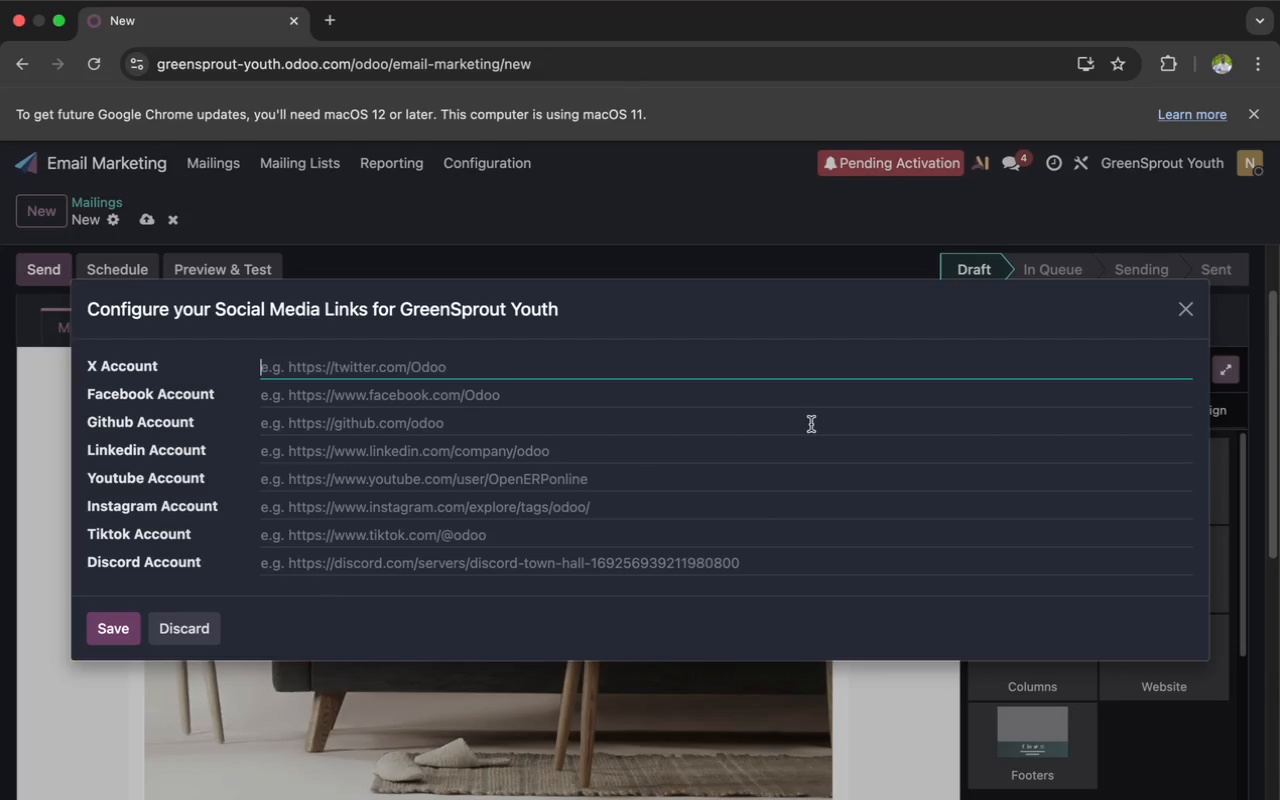 
left_click([204, 636])
 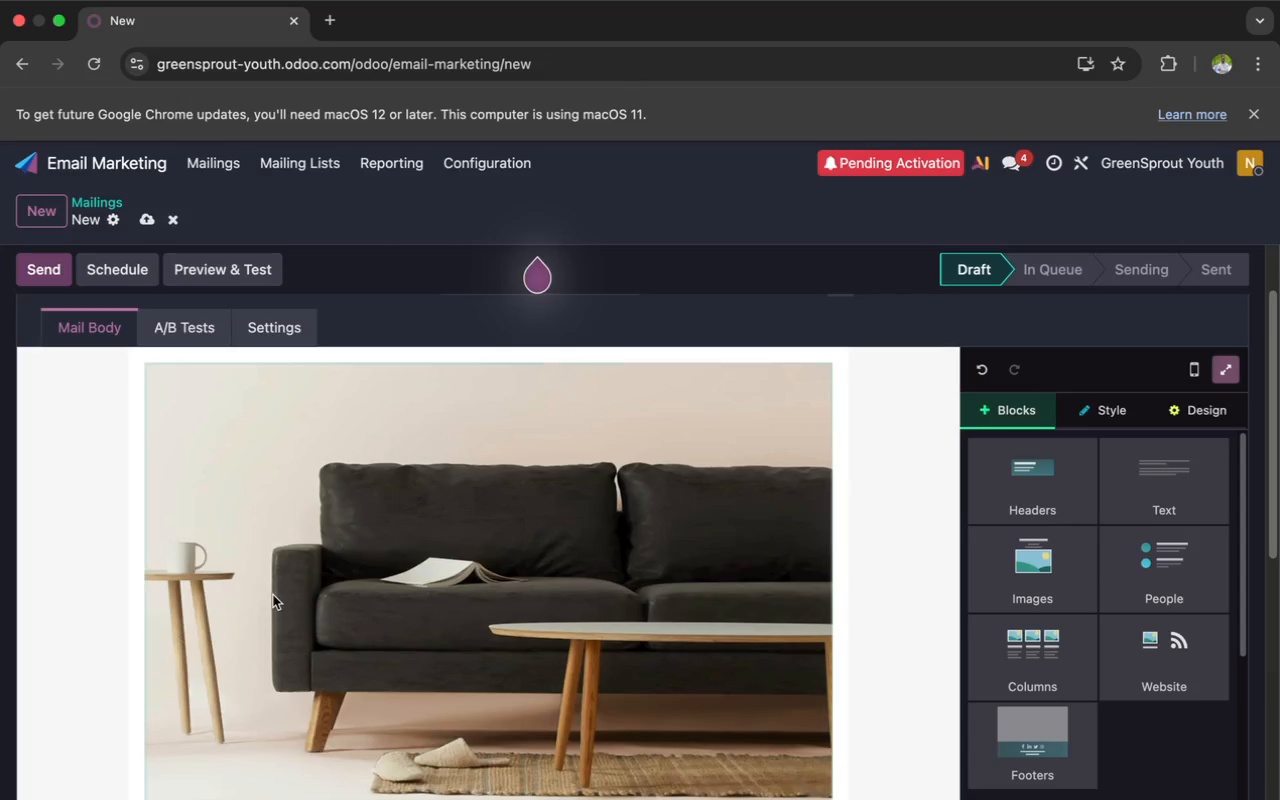 
scroll: coordinate [276, 605], scroll_direction: up, amount: 11.0
 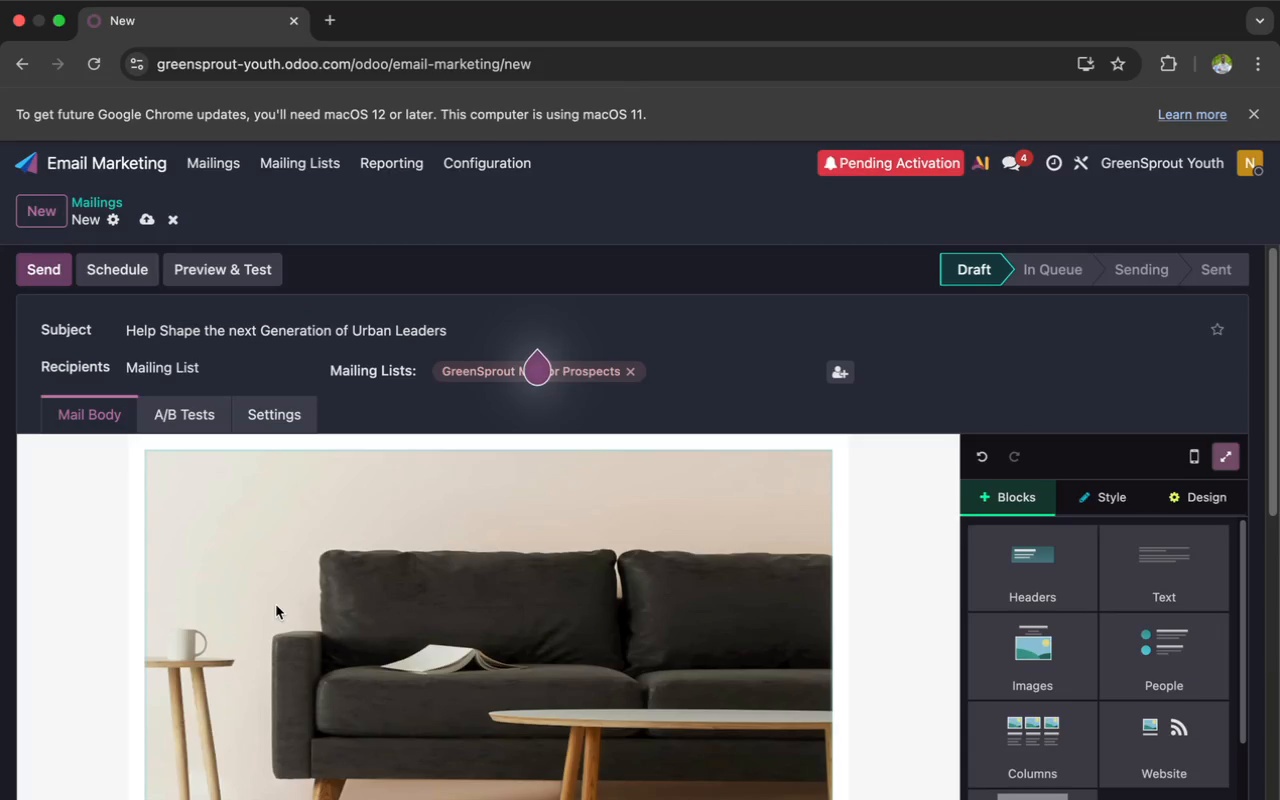 
scroll: coordinate [276, 603], scroll_direction: down, amount: 26.0
 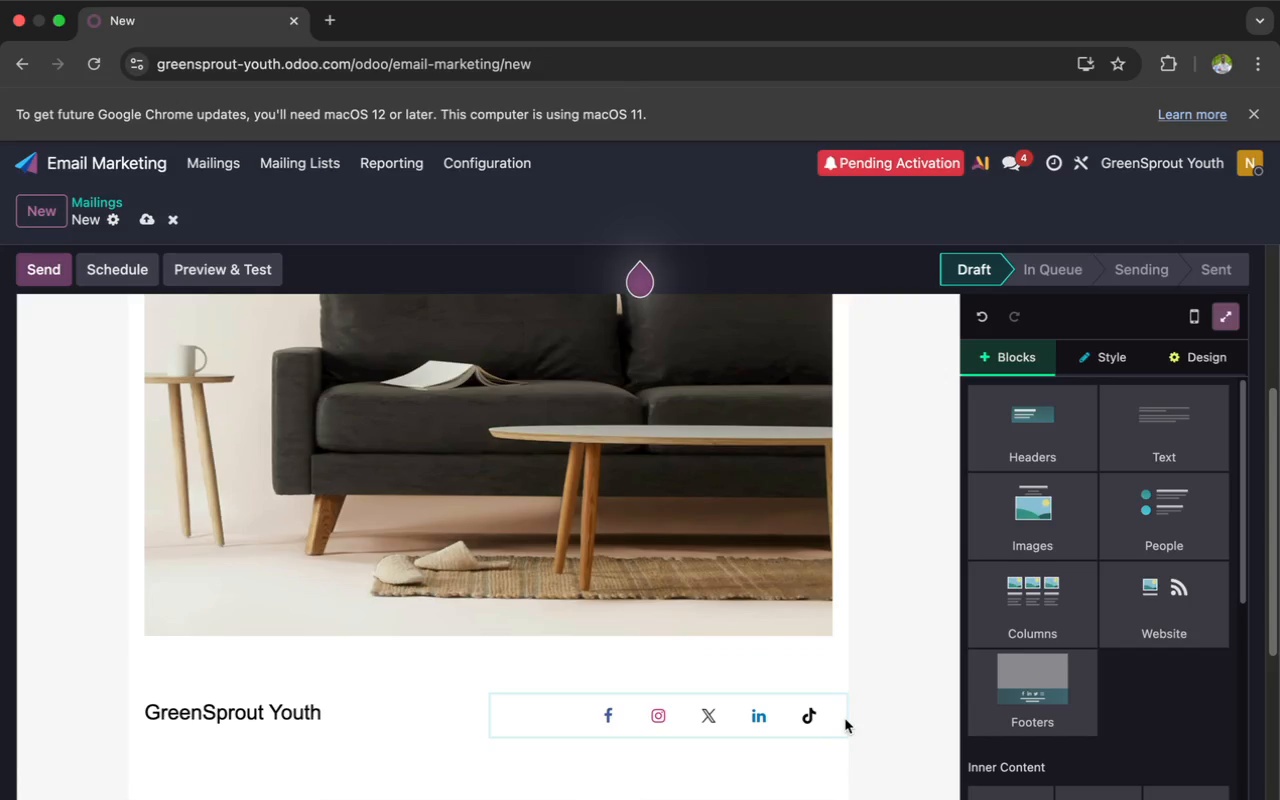 
wait(6.33)
 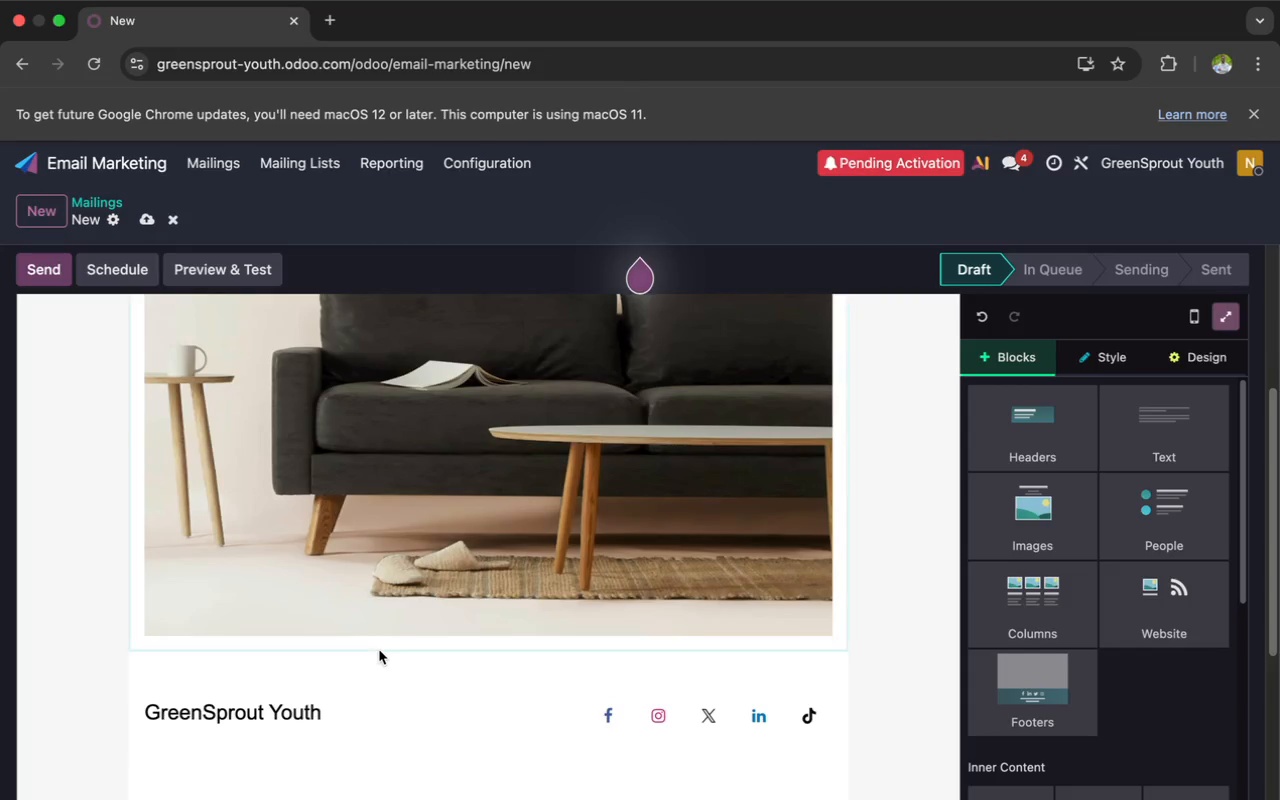 
left_click([847, 691])
 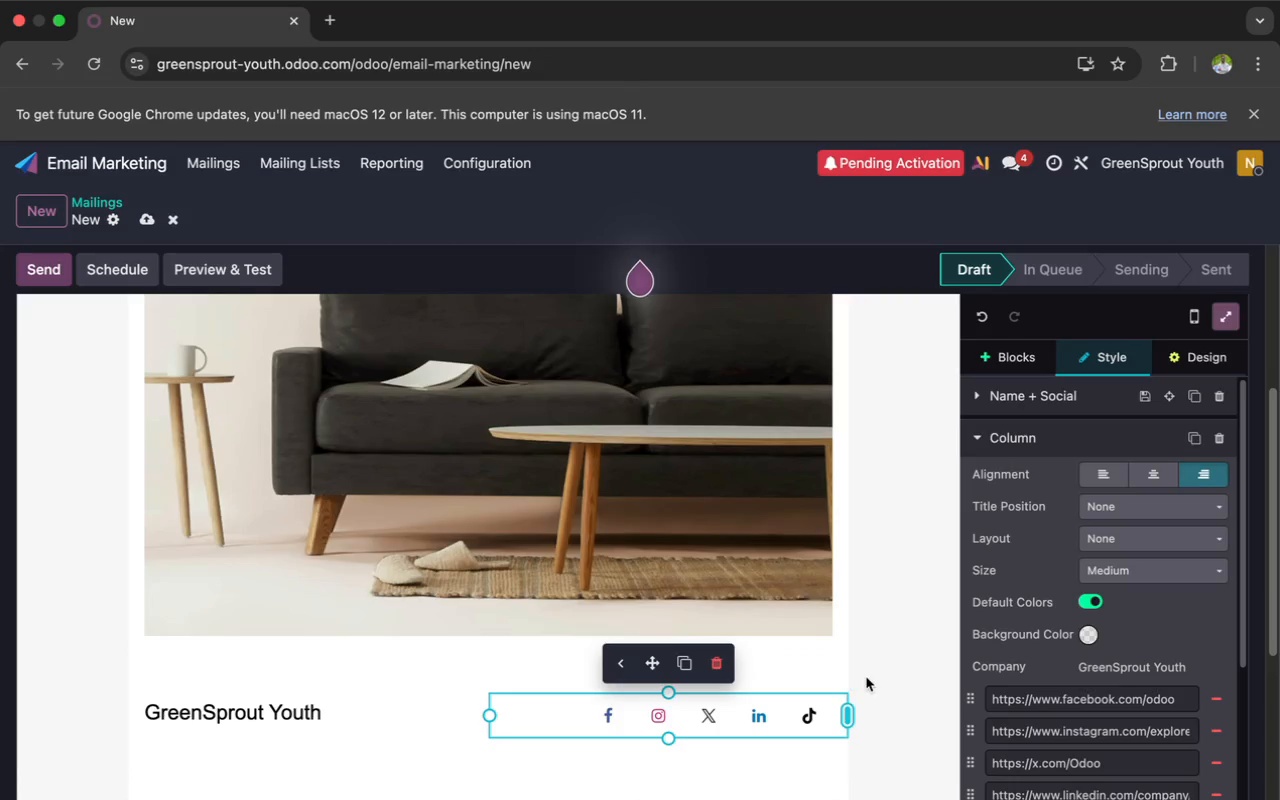 
left_click([869, 675])
 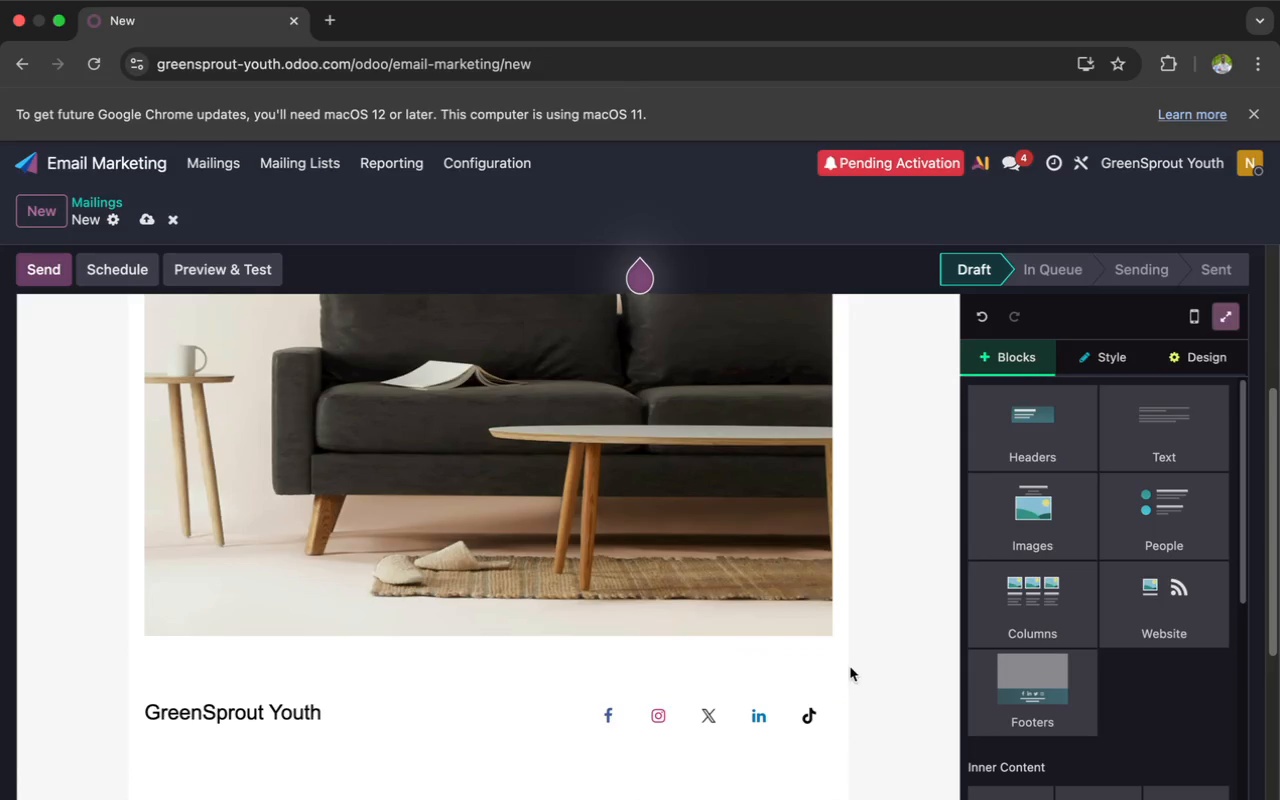 
left_click([848, 666])
 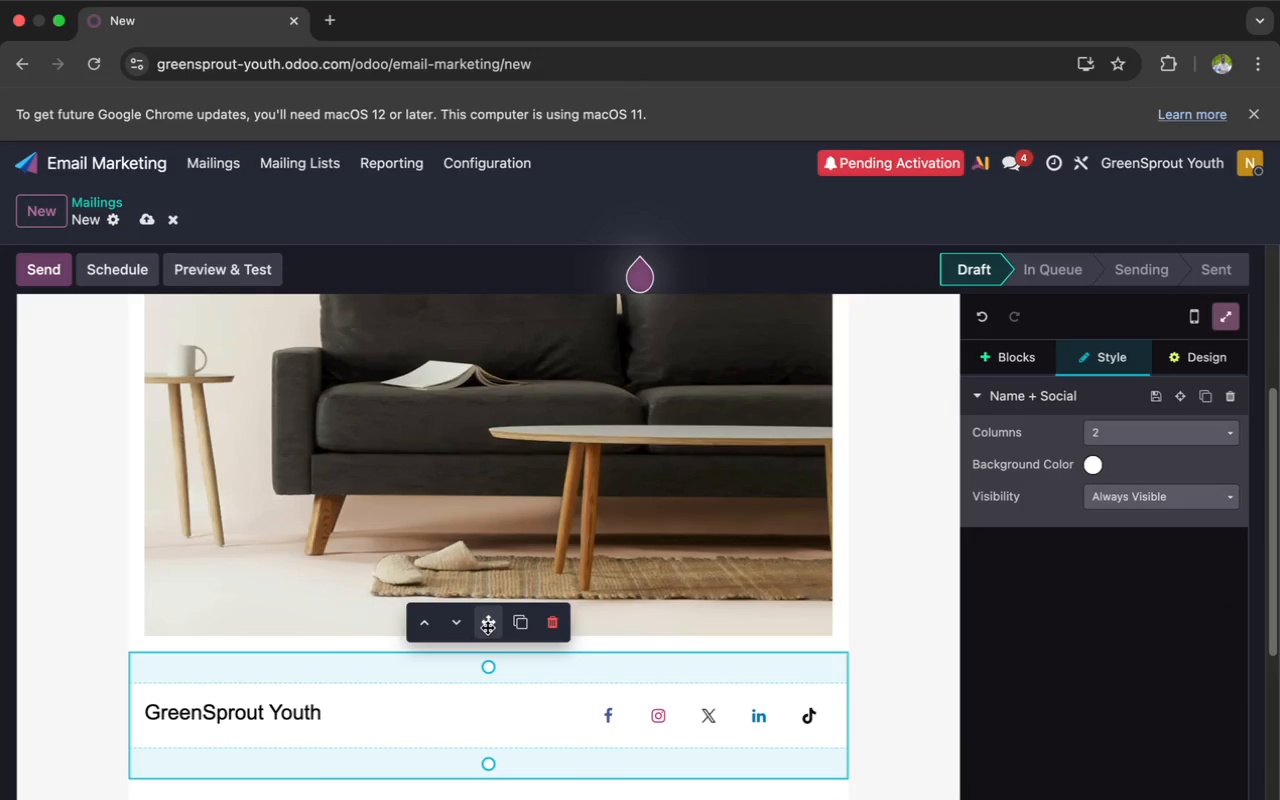 
left_click_drag(start_coordinate=[488, 626], to_coordinate=[453, 334])
 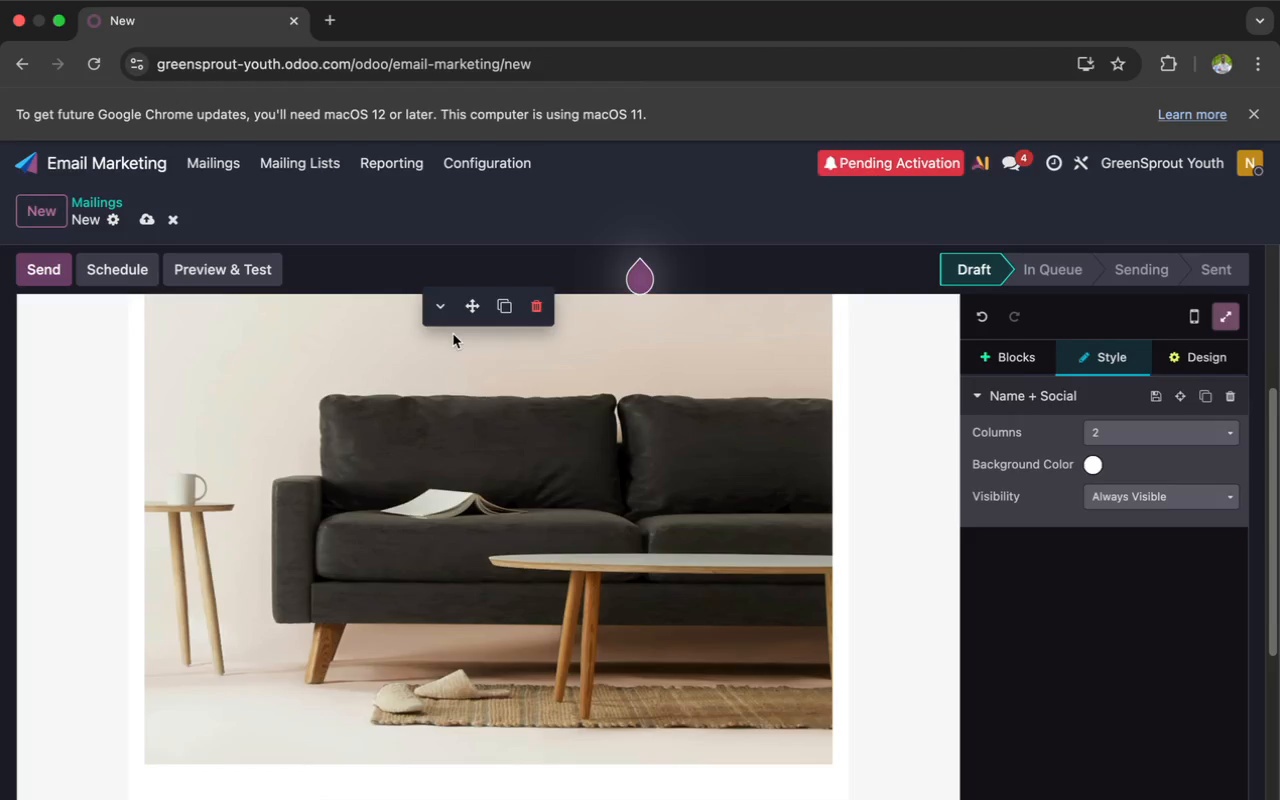 
scroll: coordinate [453, 334], scroll_direction: up, amount: 54.0
 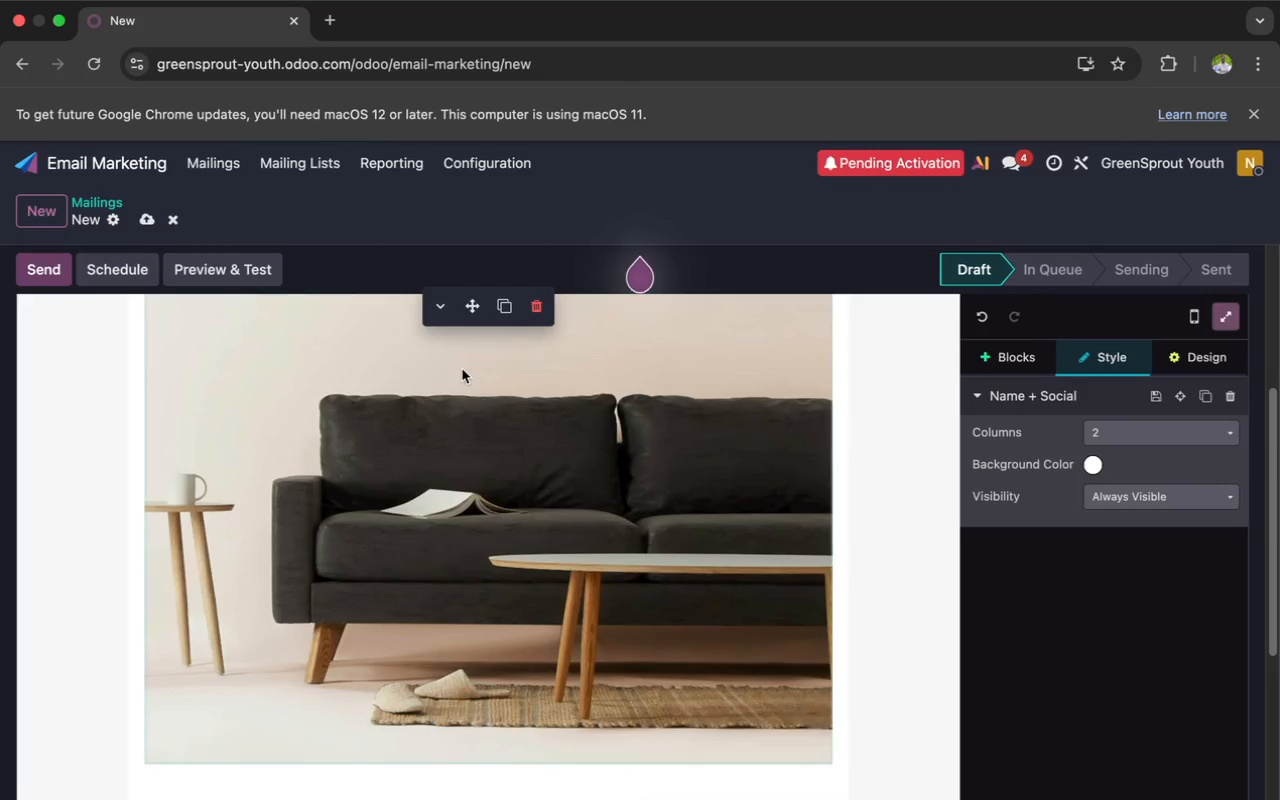 
left_click([462, 369])
 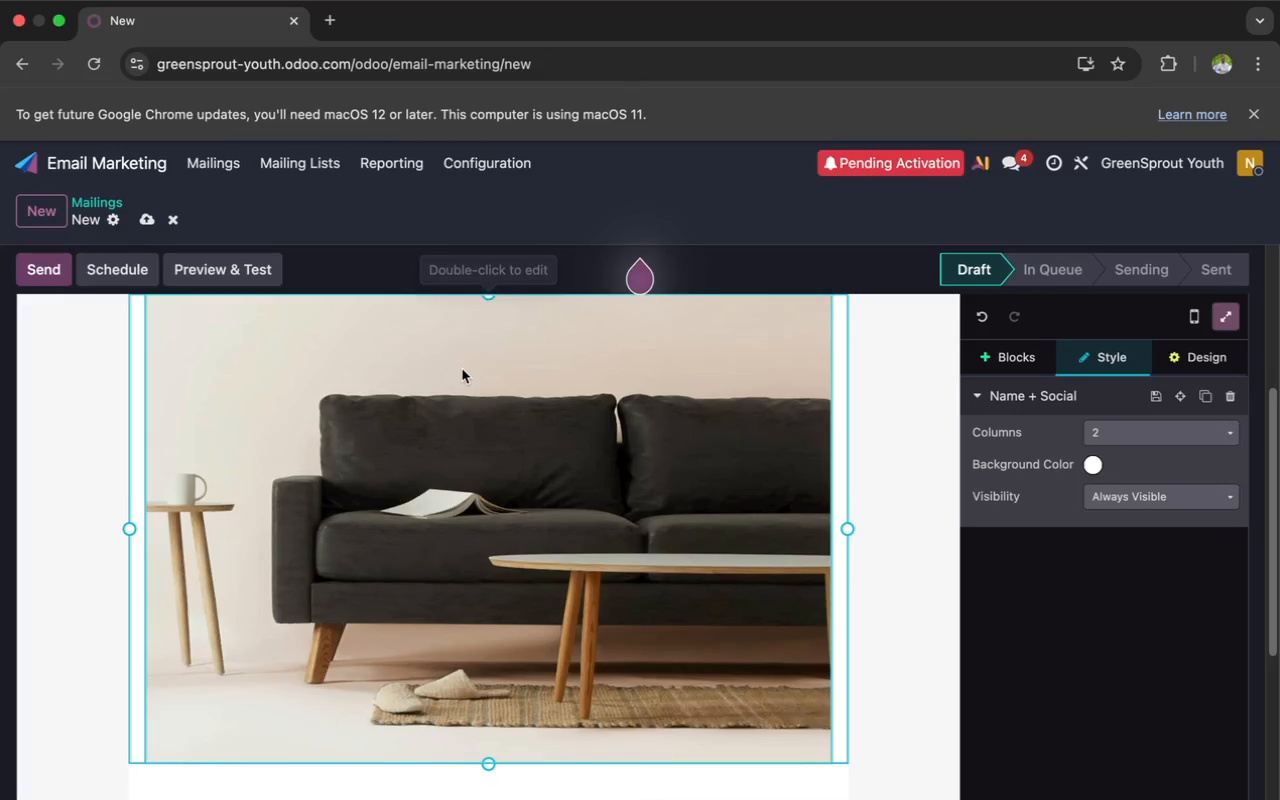 
scroll: coordinate [462, 369], scroll_direction: up, amount: 21.0
 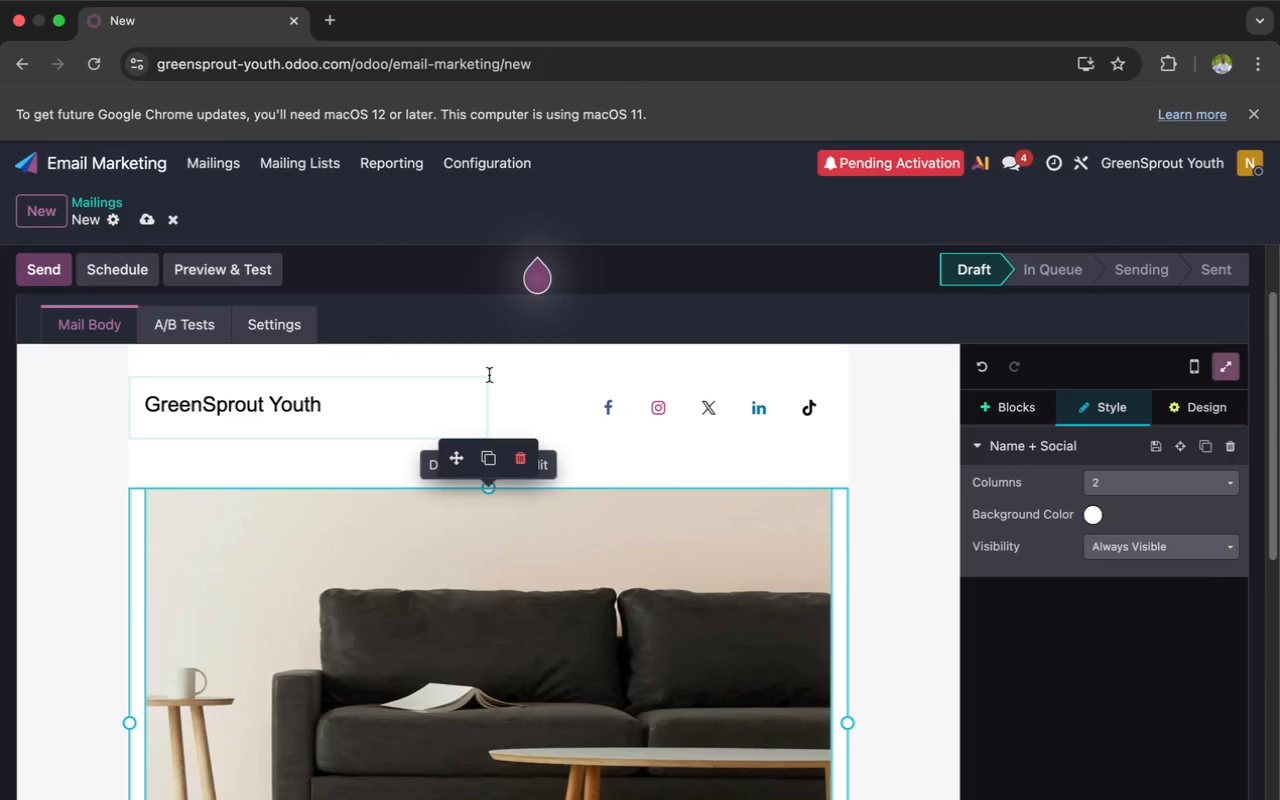 
left_click([512, 373])
 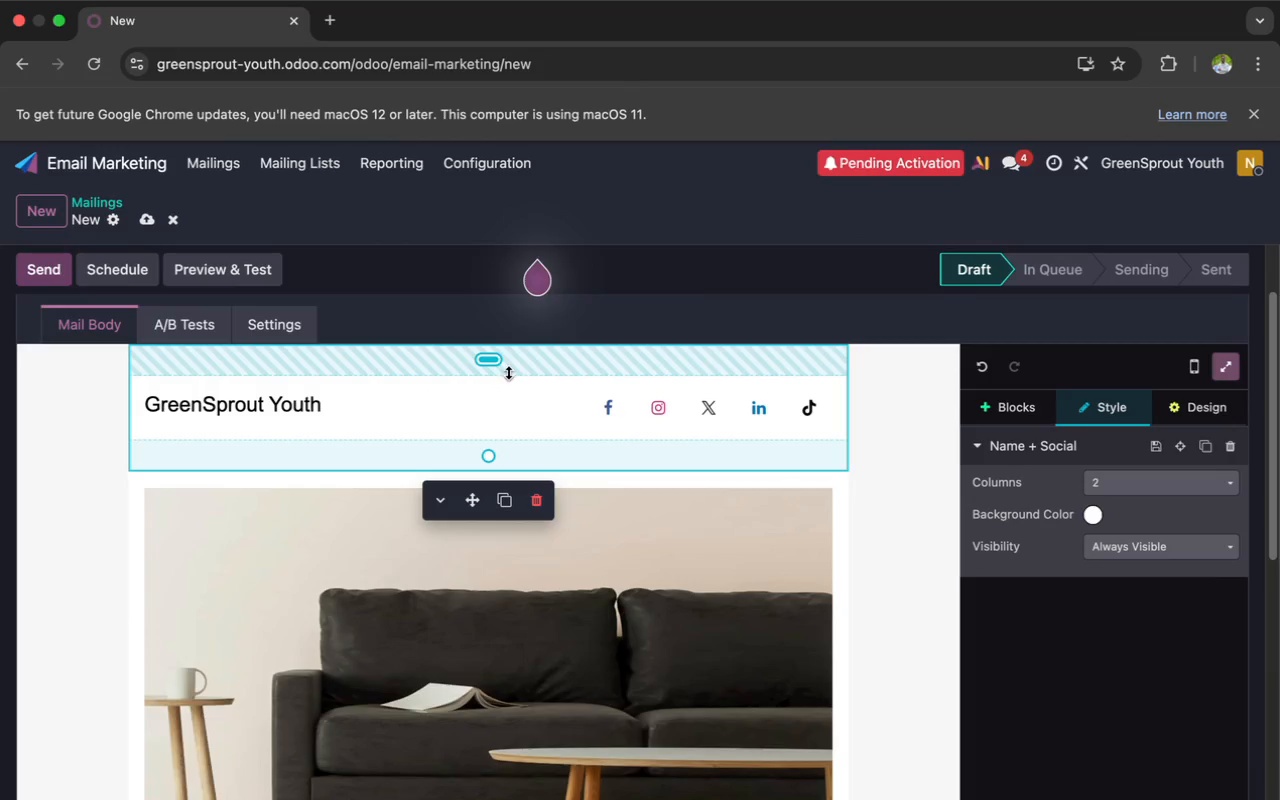 
left_click_drag(start_coordinate=[488, 362], to_coordinate=[465, 306])
 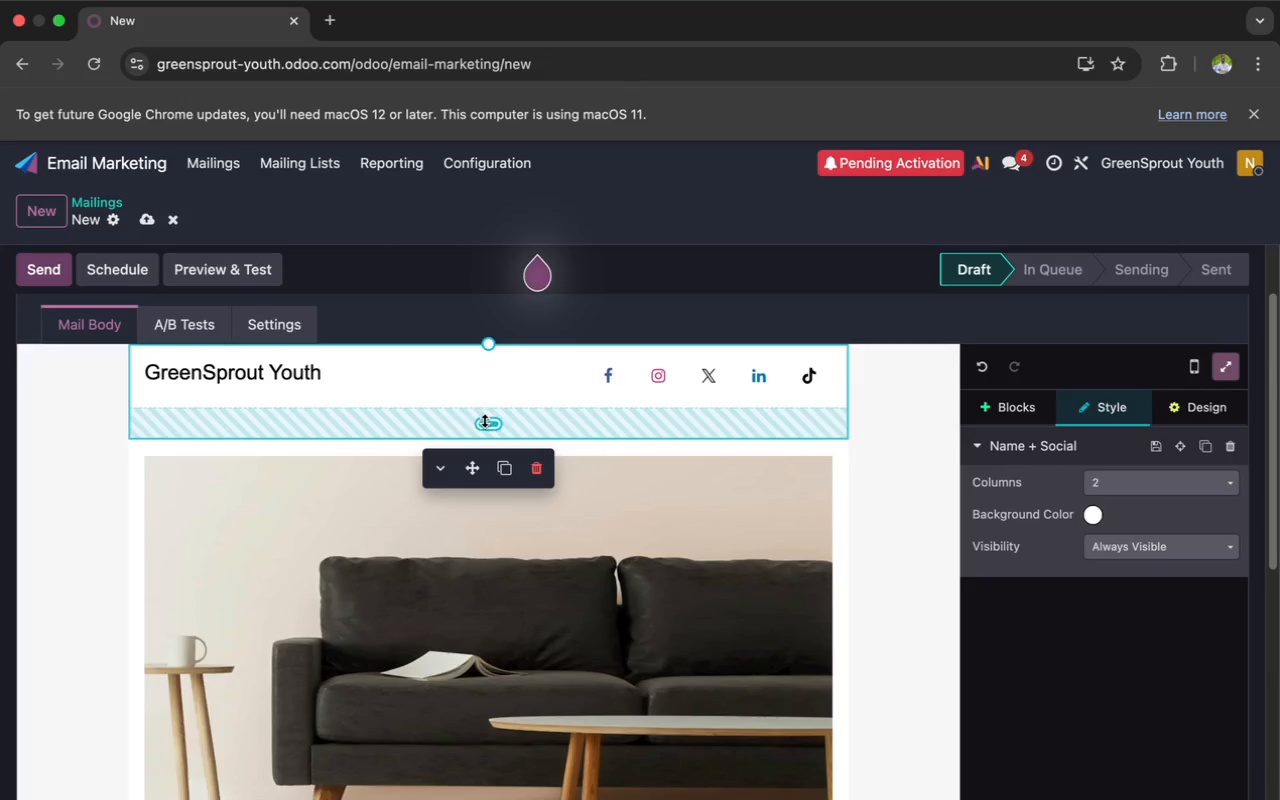 
left_click_drag(start_coordinate=[486, 421], to_coordinate=[474, 358])
 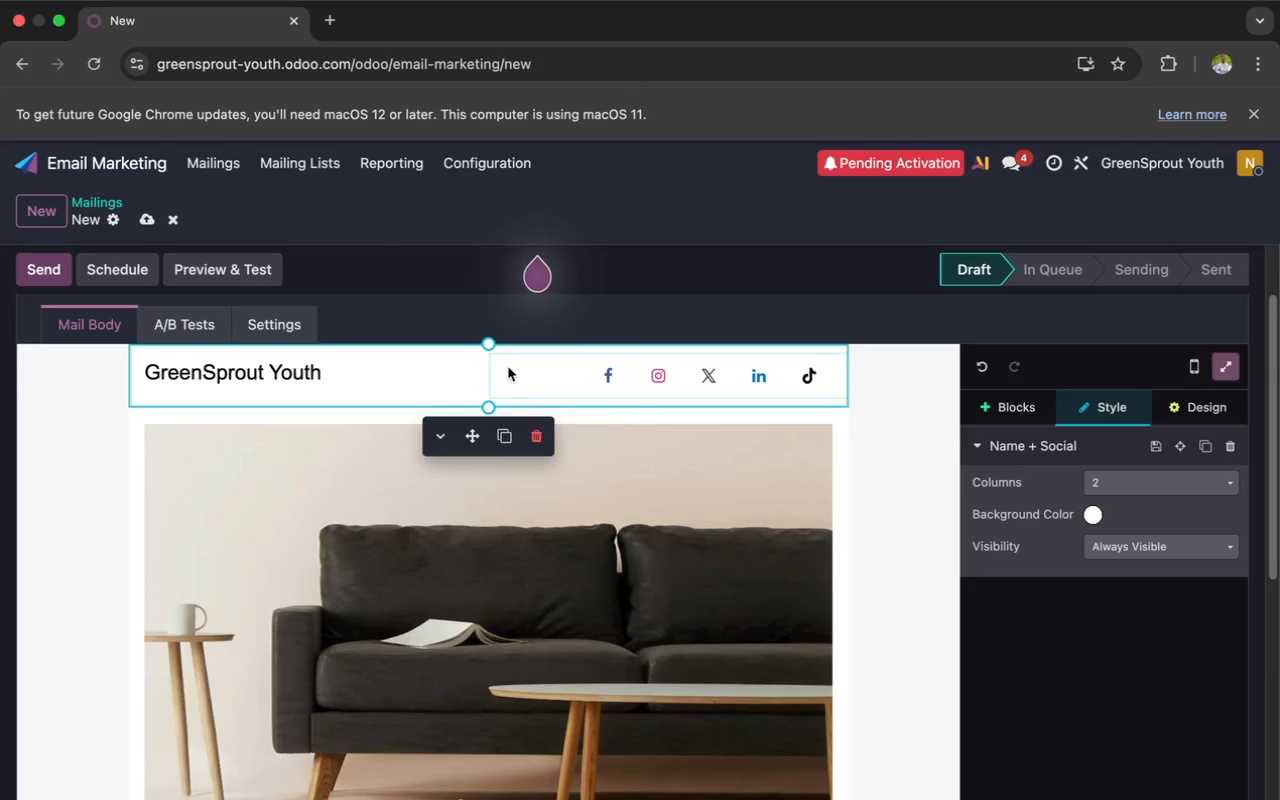 
left_click([510, 367])
 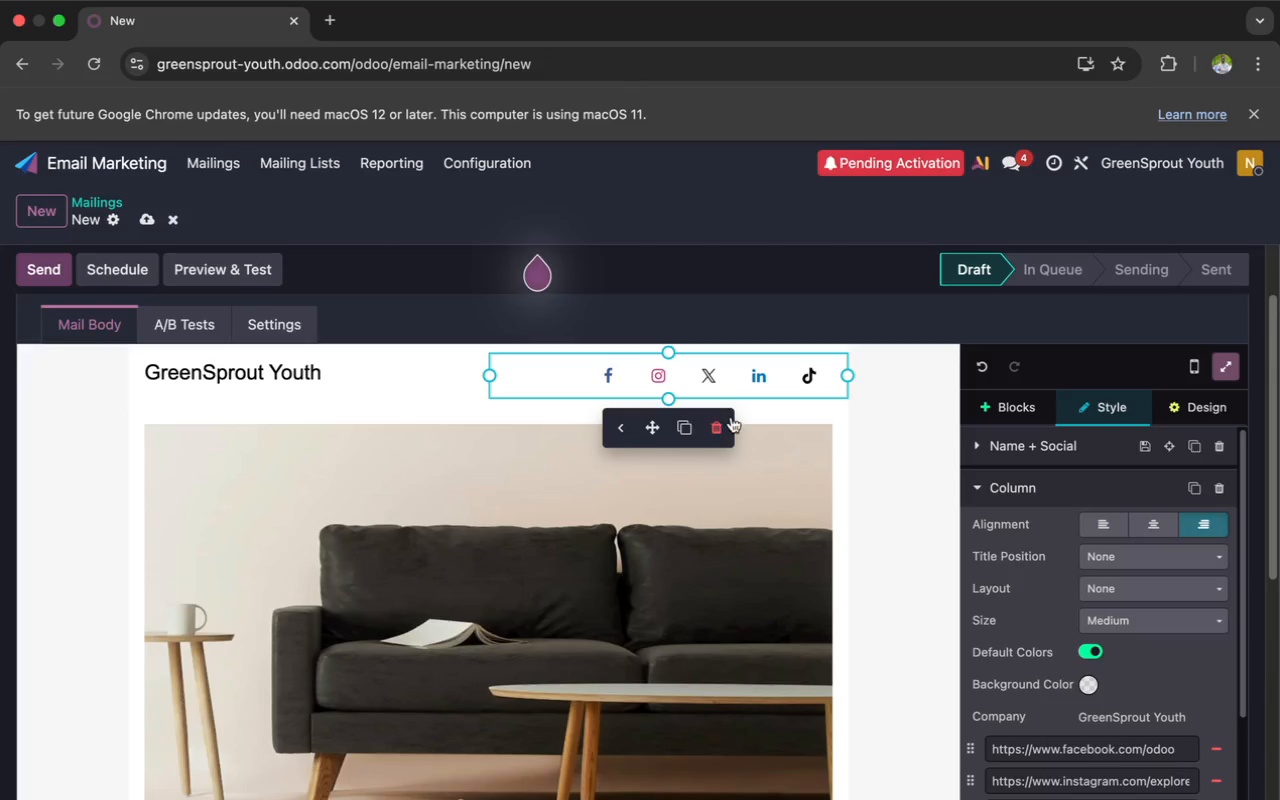 
left_click([719, 428])
 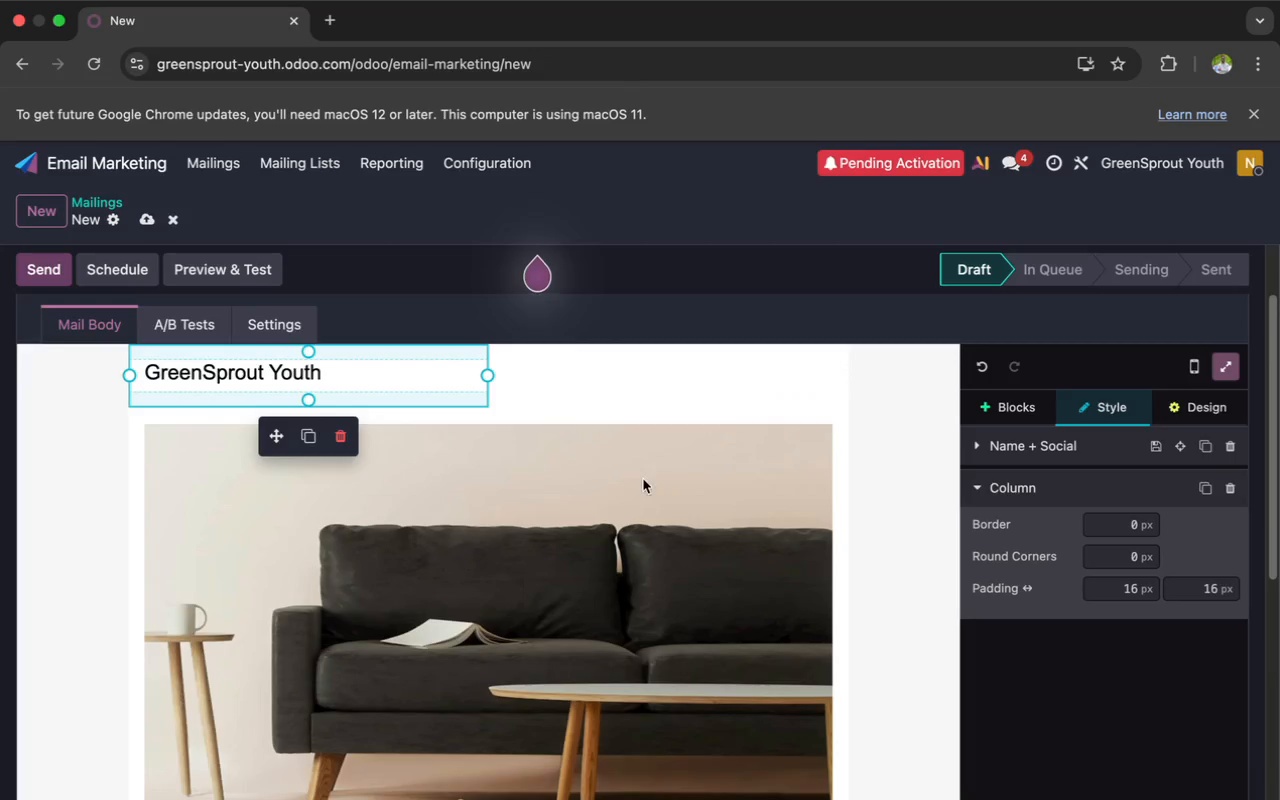 
double_click([636, 482])
 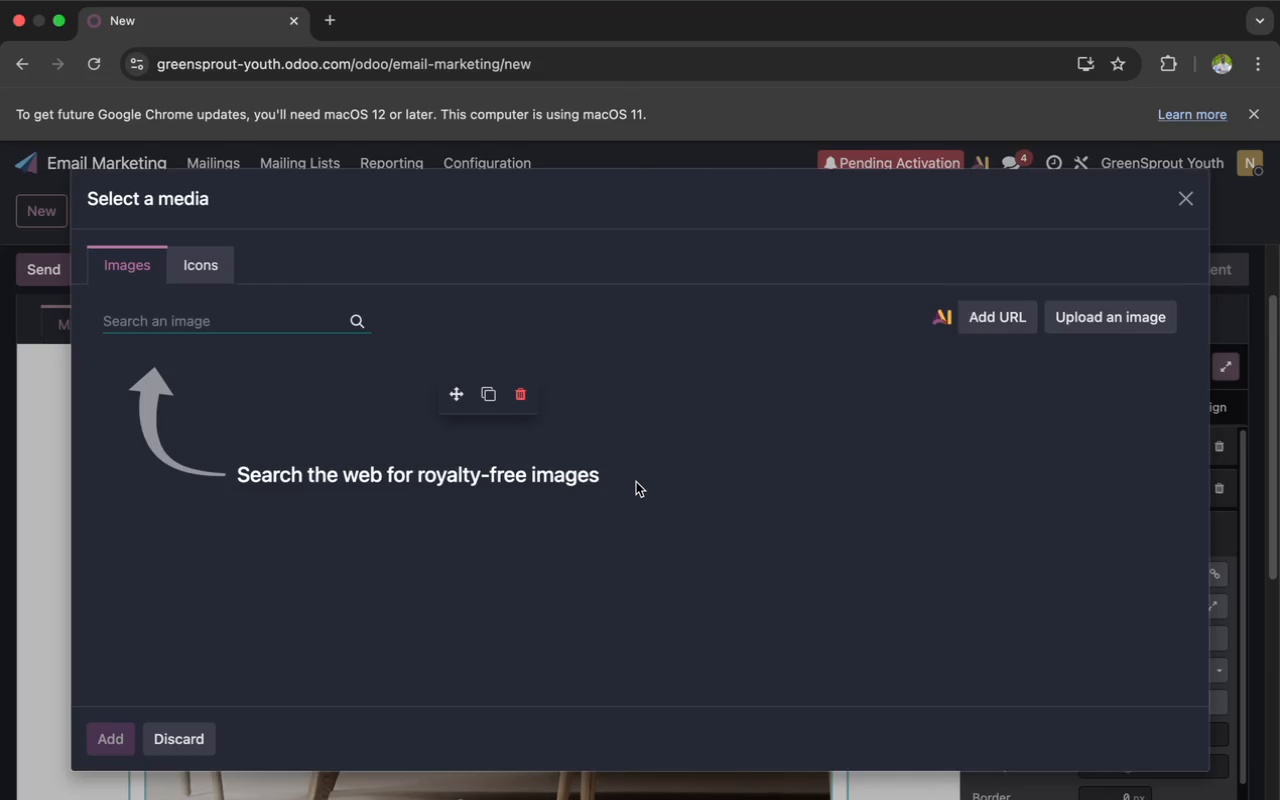 
wait(10.99)
 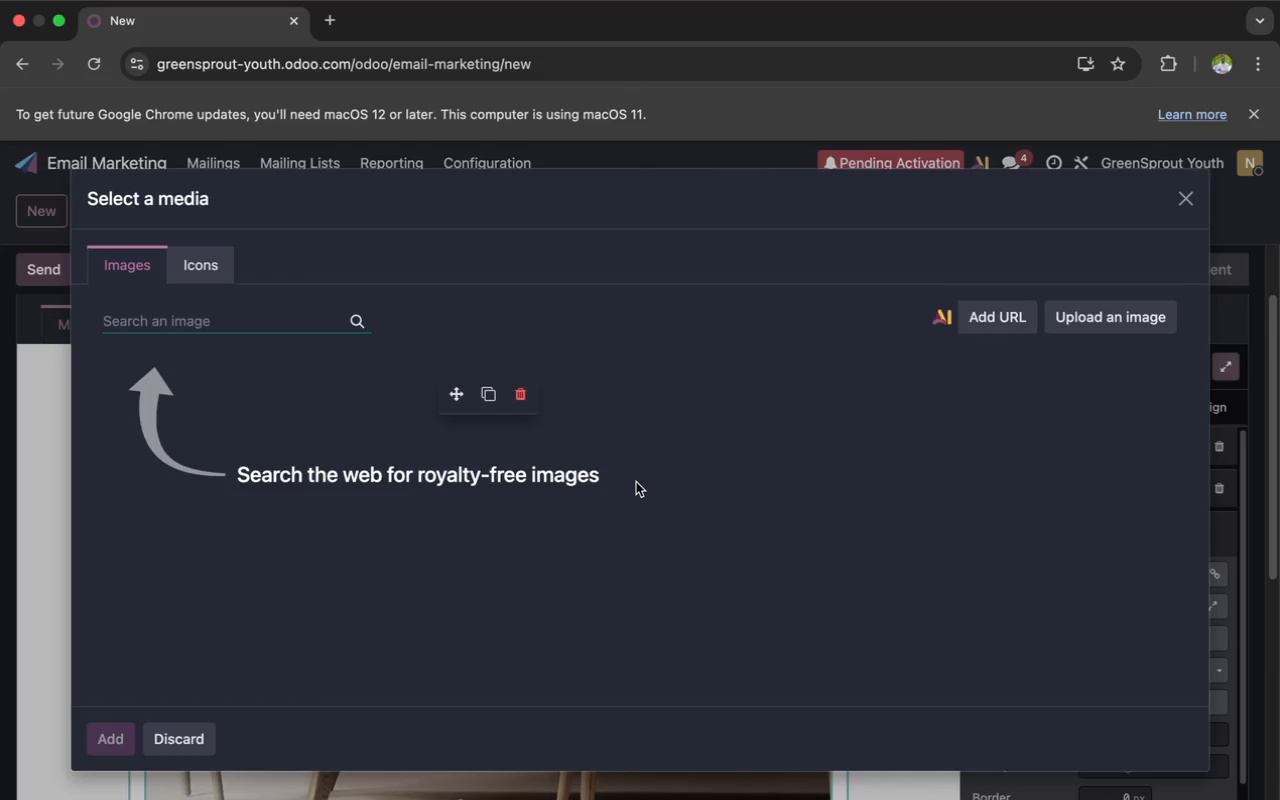 
type(ur)
 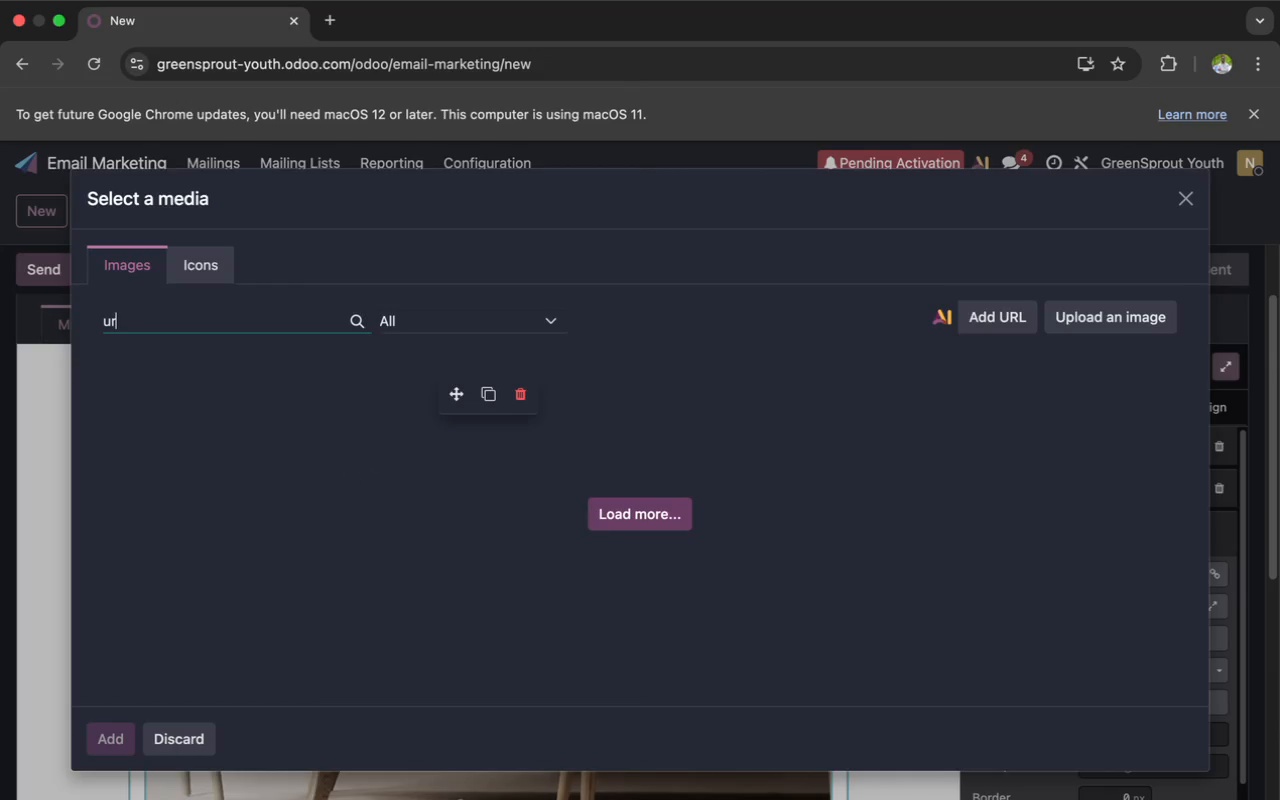 
key(B)
 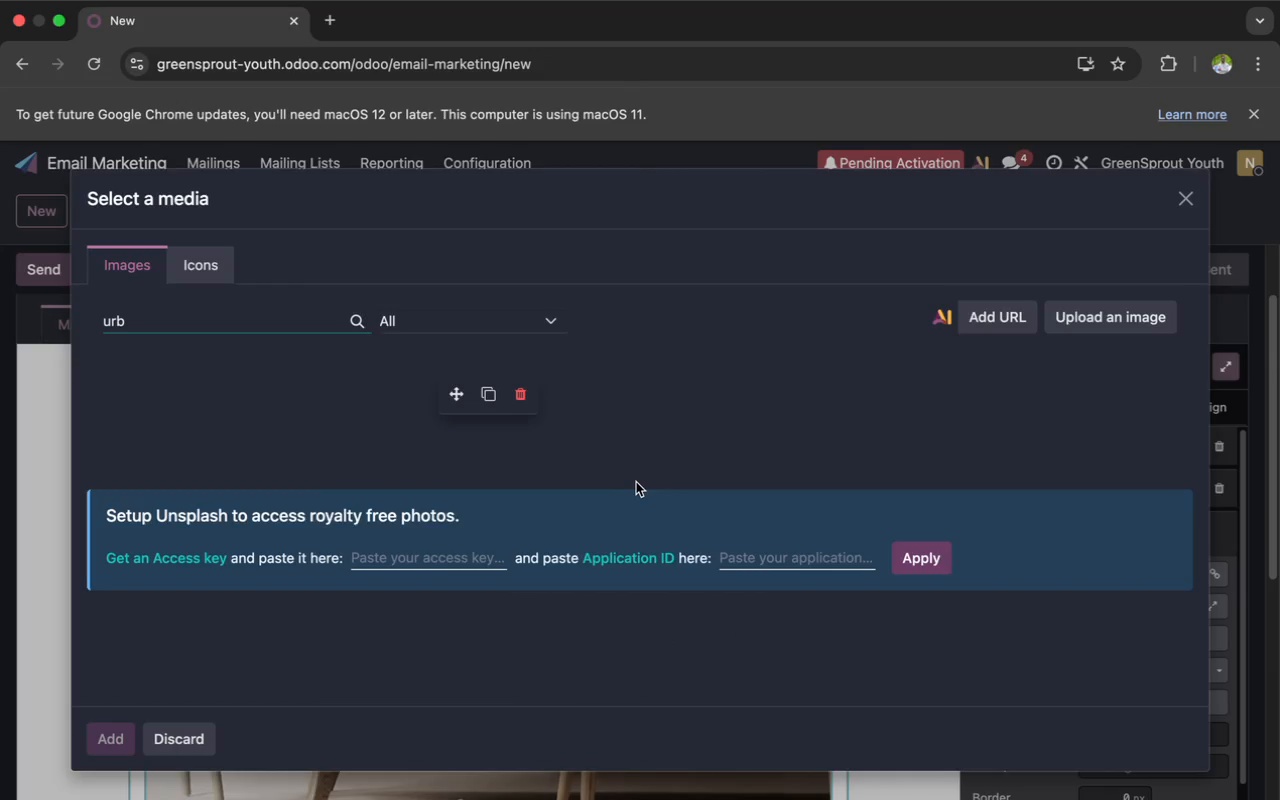 
type(an youth)
 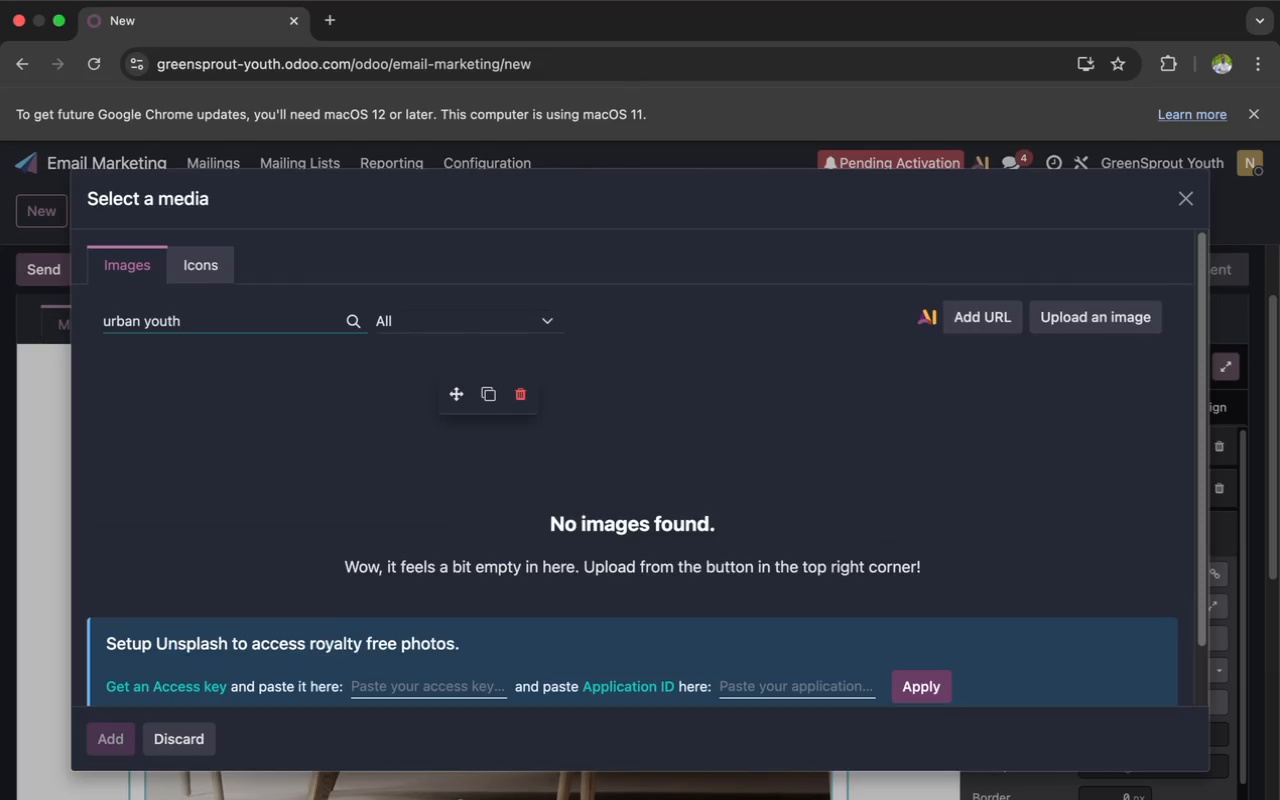 
wait(5.13)
 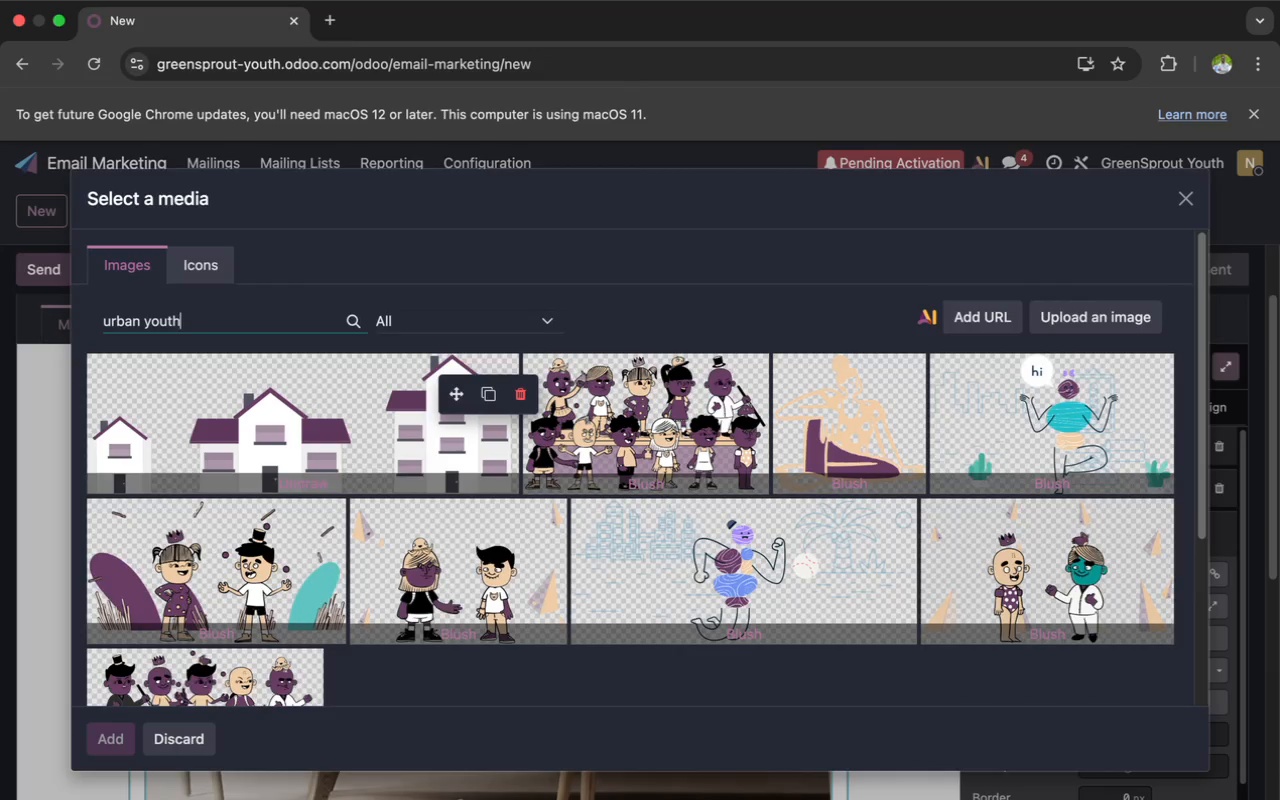 
key(M)
 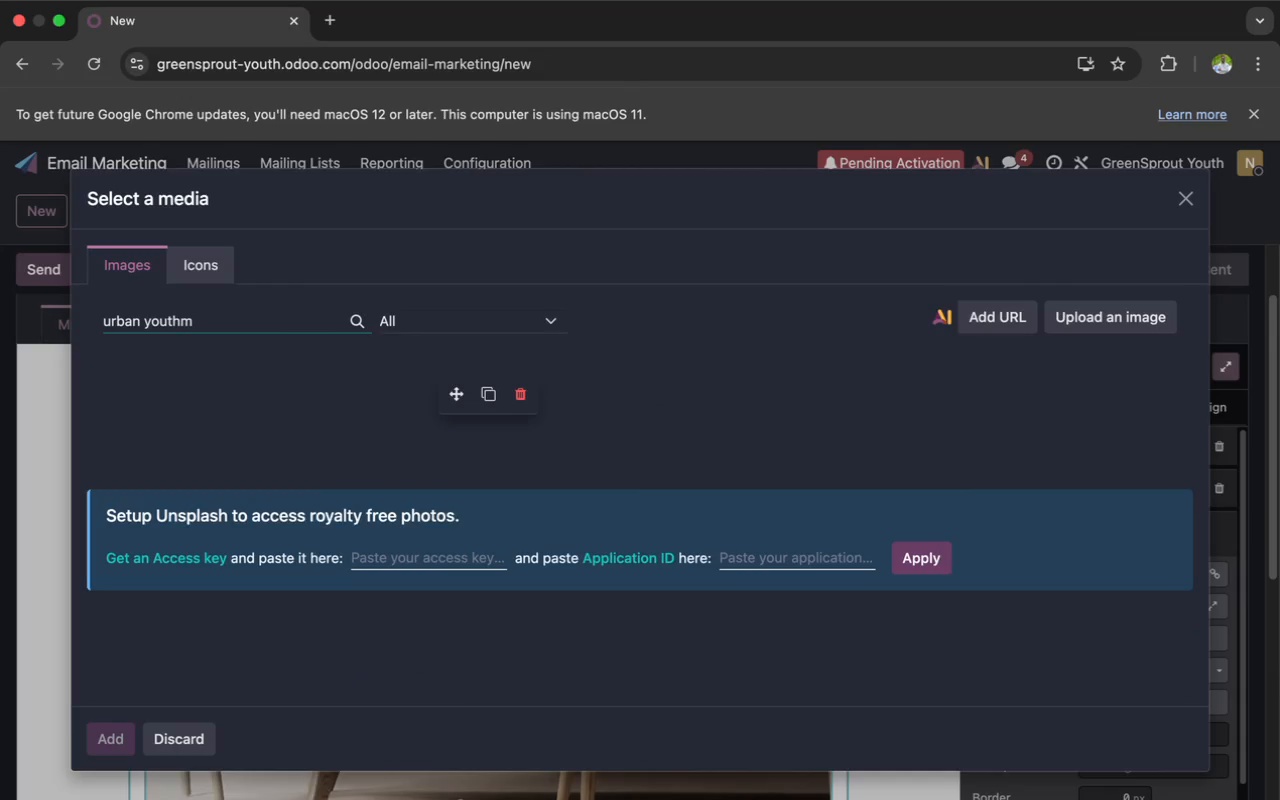 
key(Backspace)
 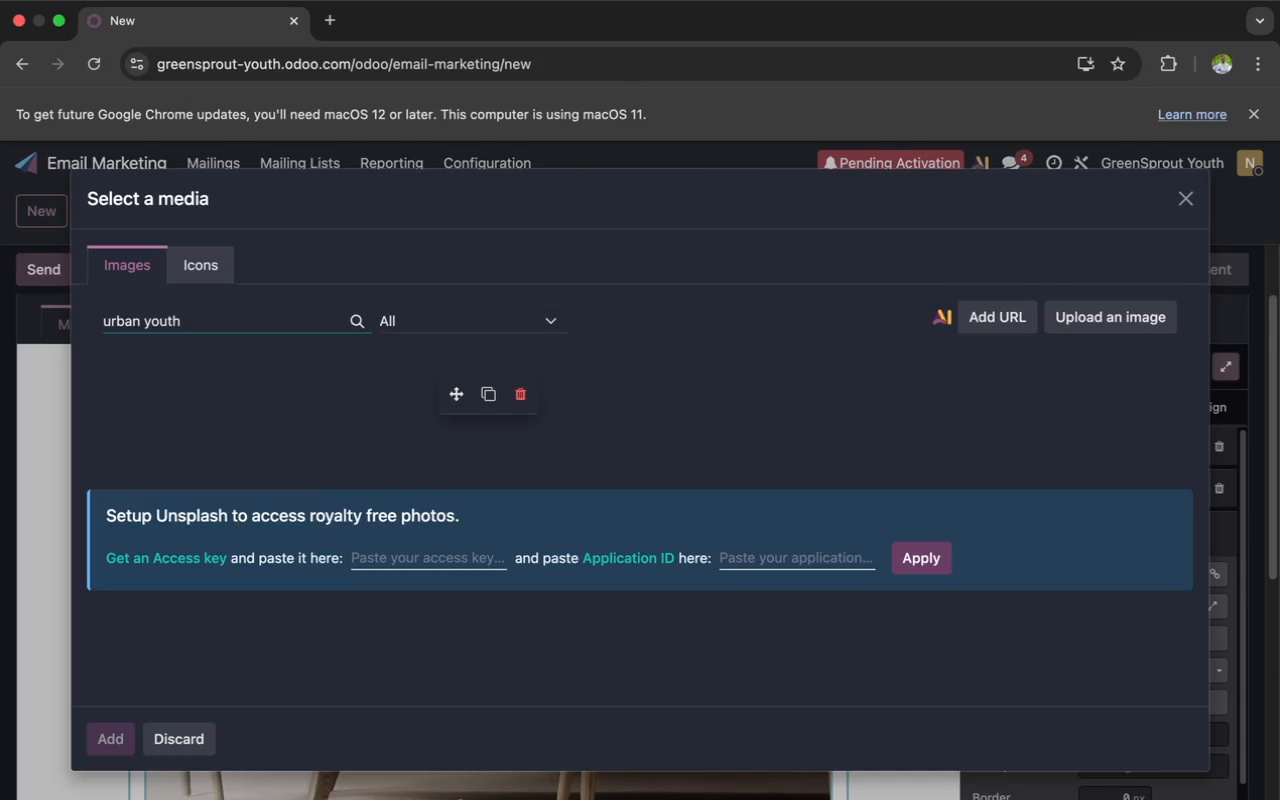 
key(Space)
 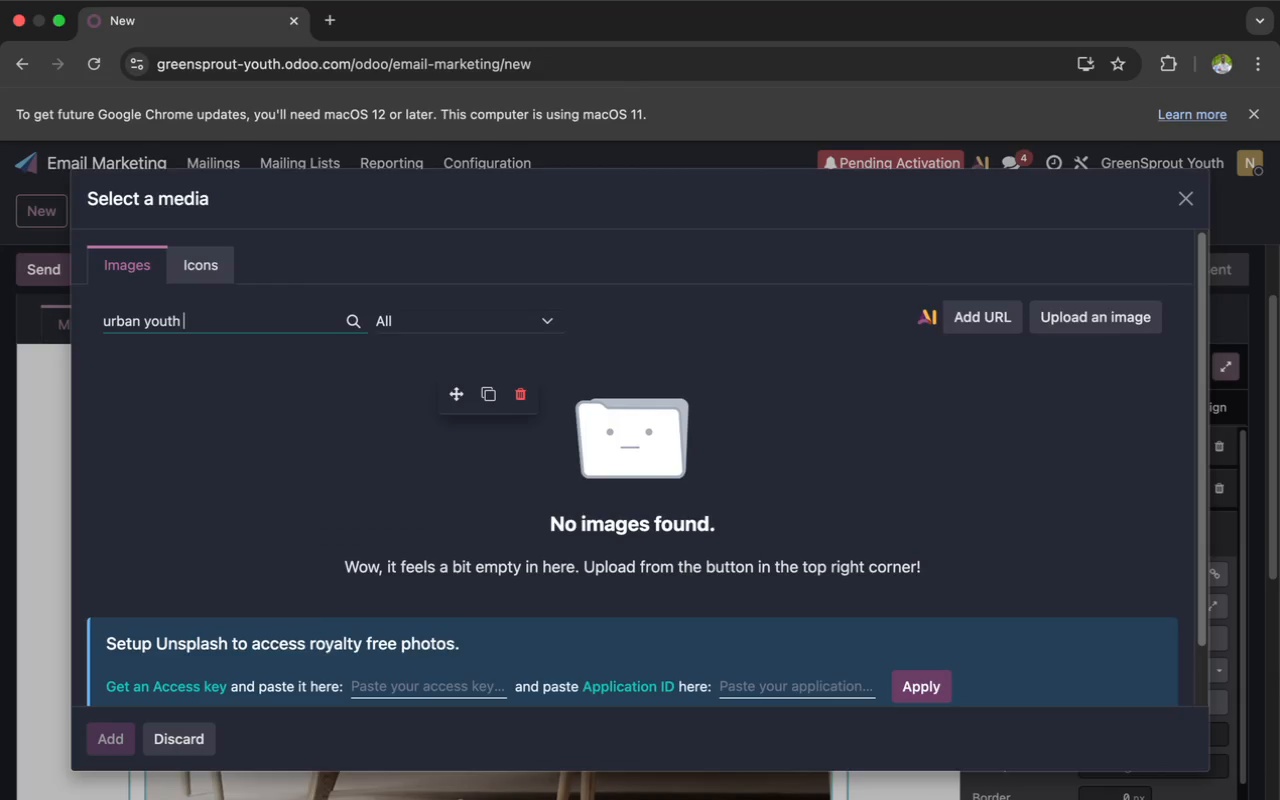 
wait(5.94)
 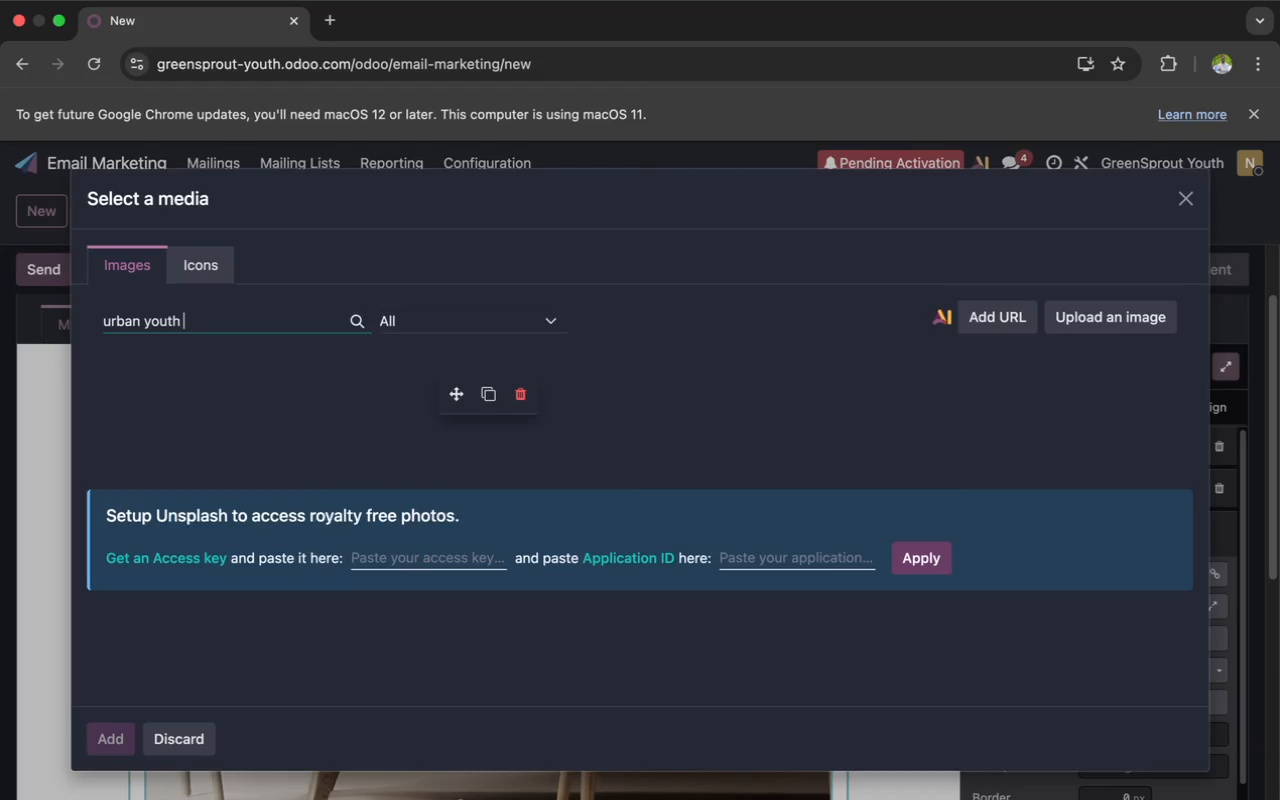 
type(me)
 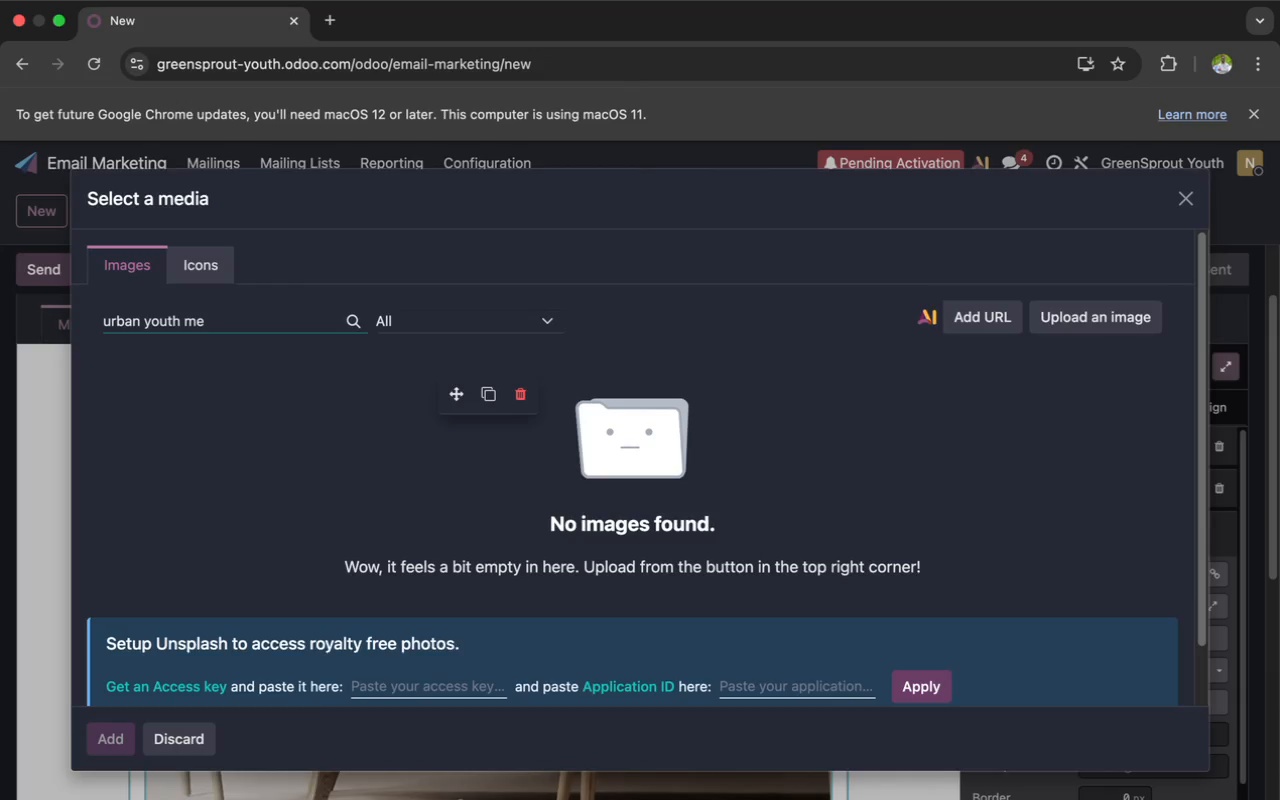 
wait(25.05)
 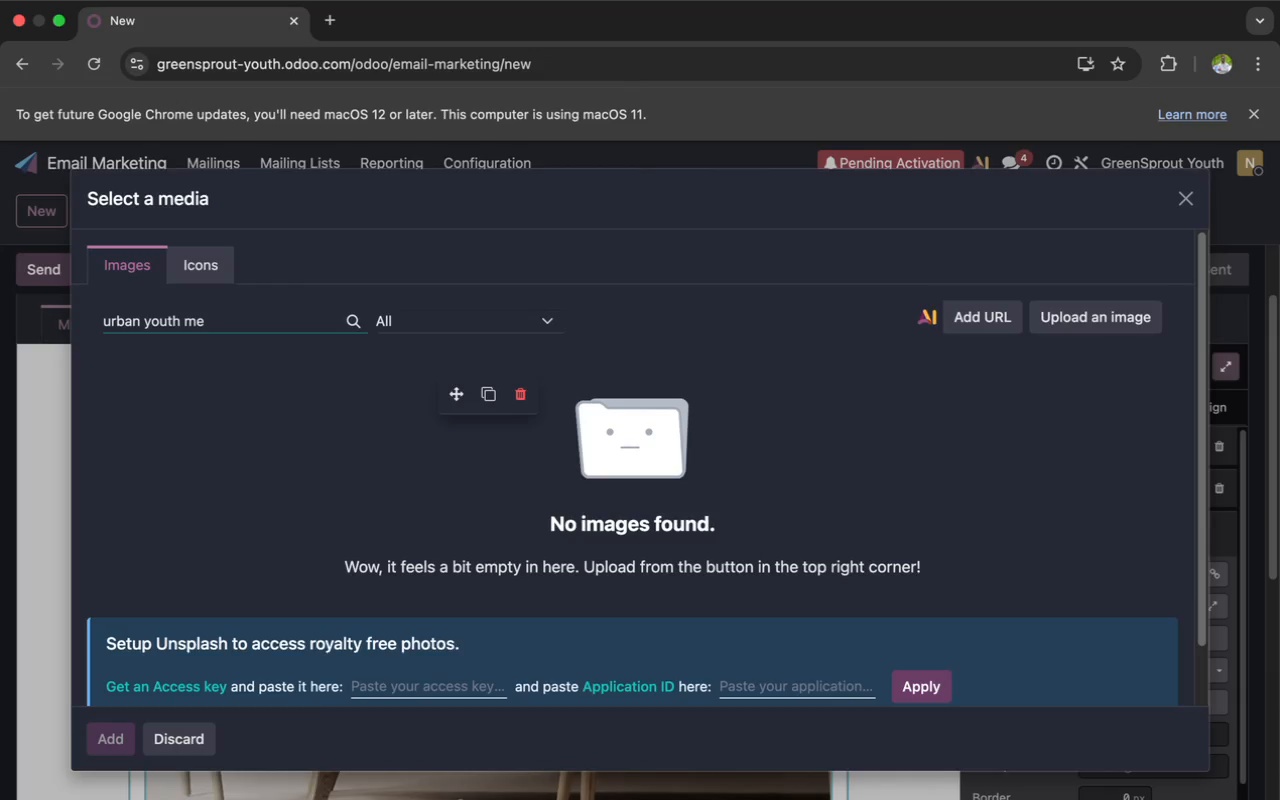 
type(ntorsh)
 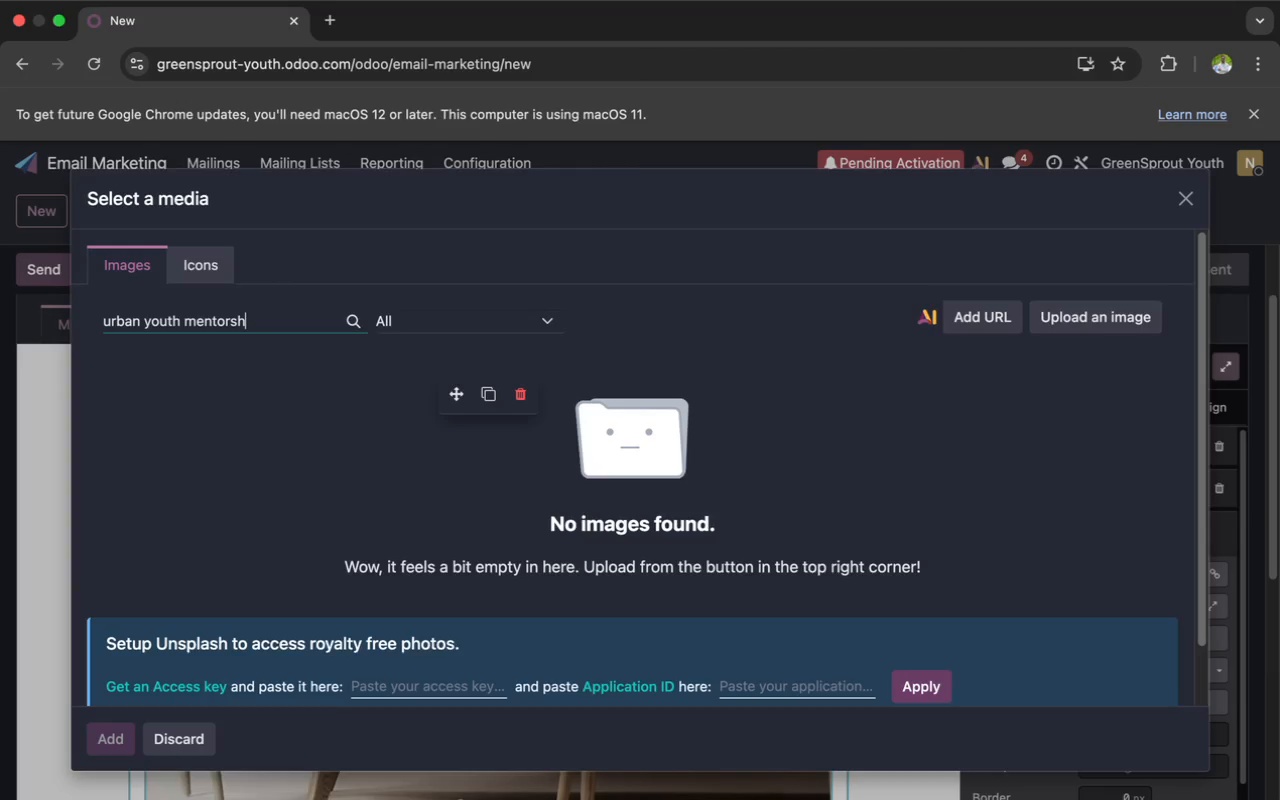 
wait(11.42)
 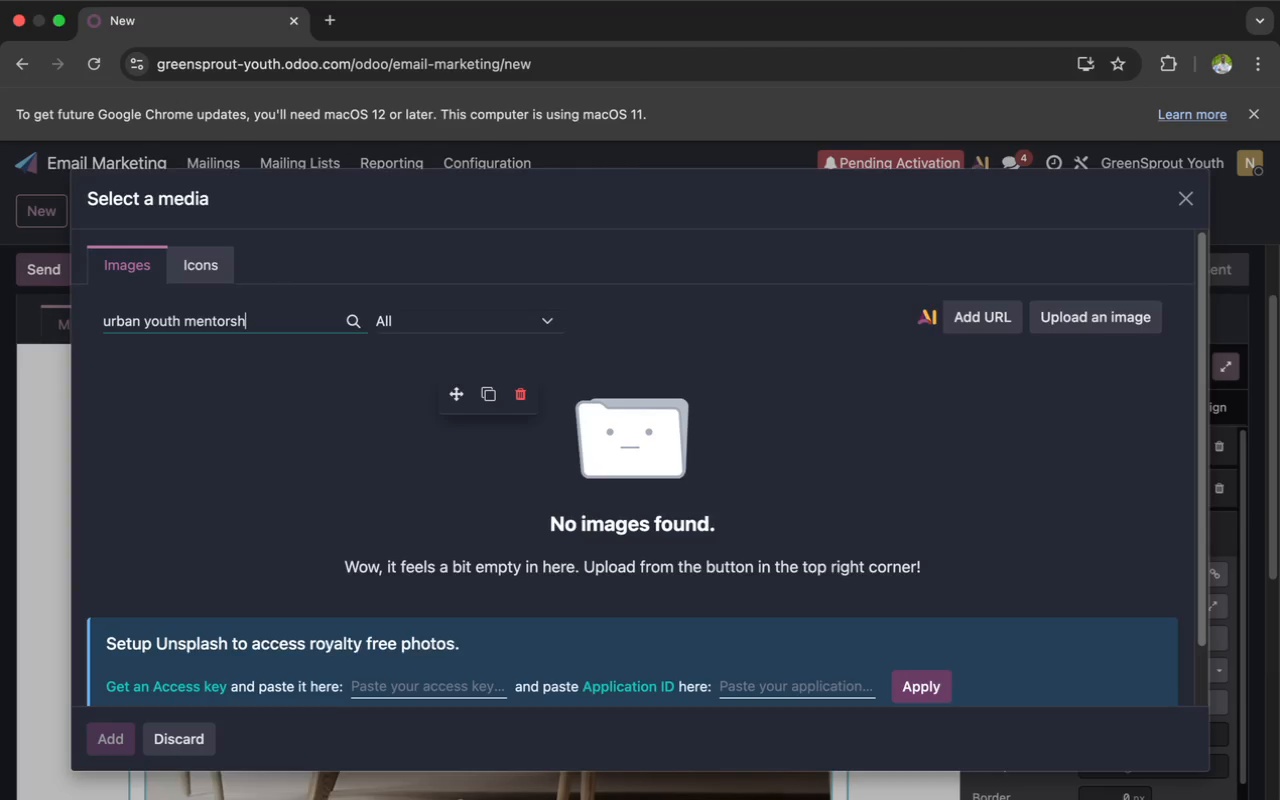 
type(ip)
 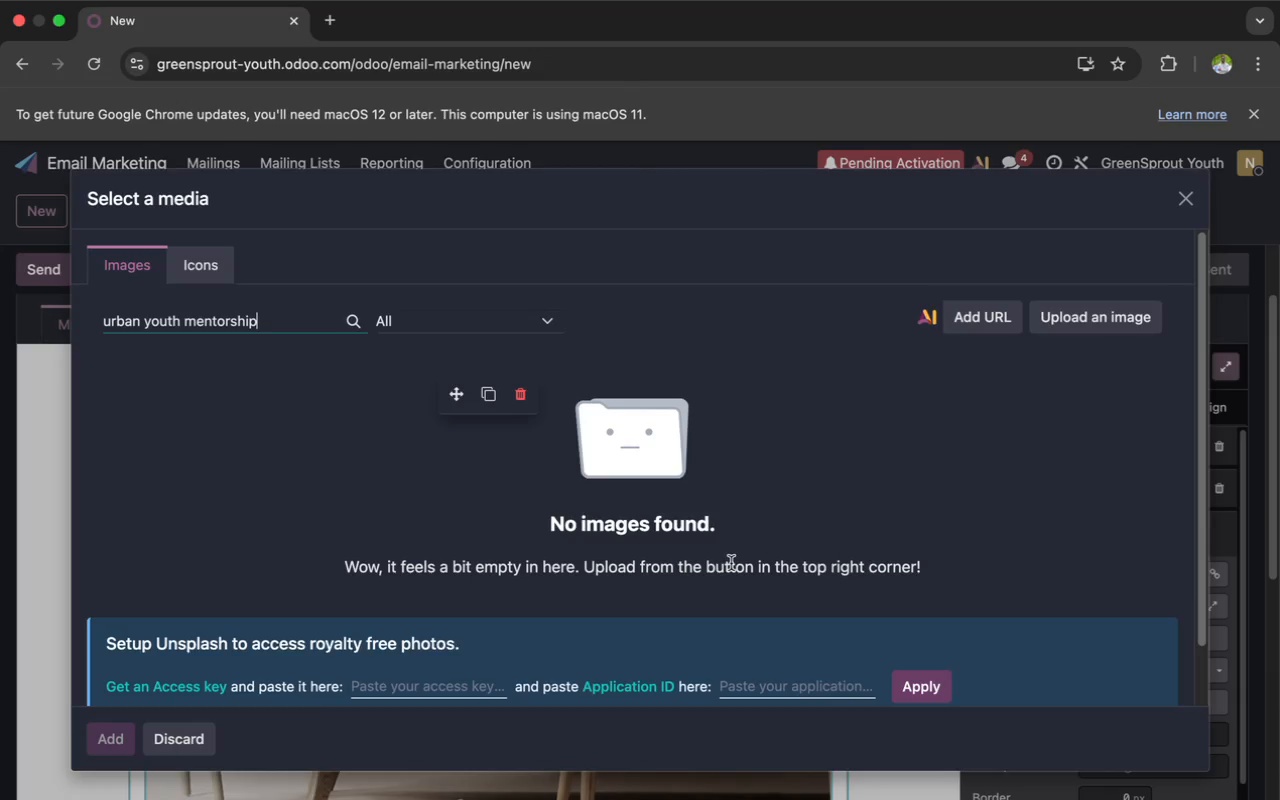 
wait(15.6)
 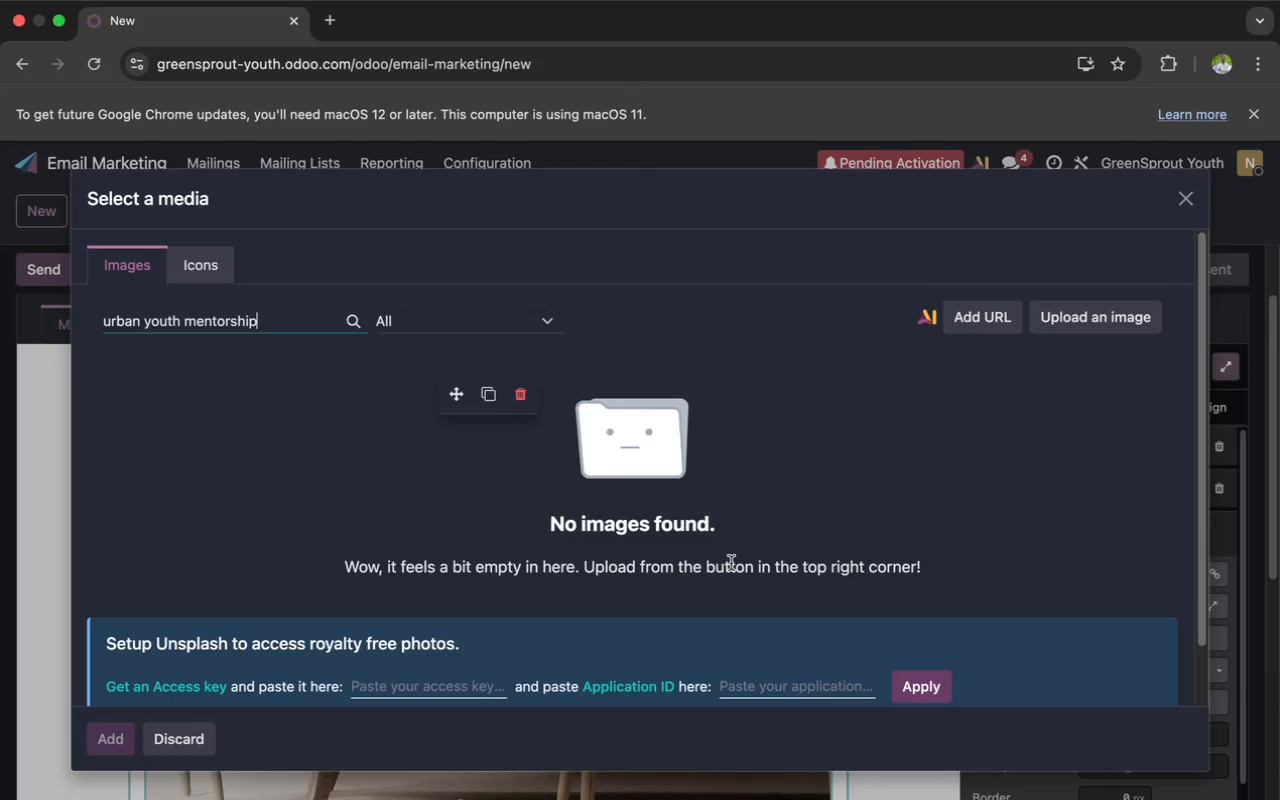 
left_click([459, 687])
 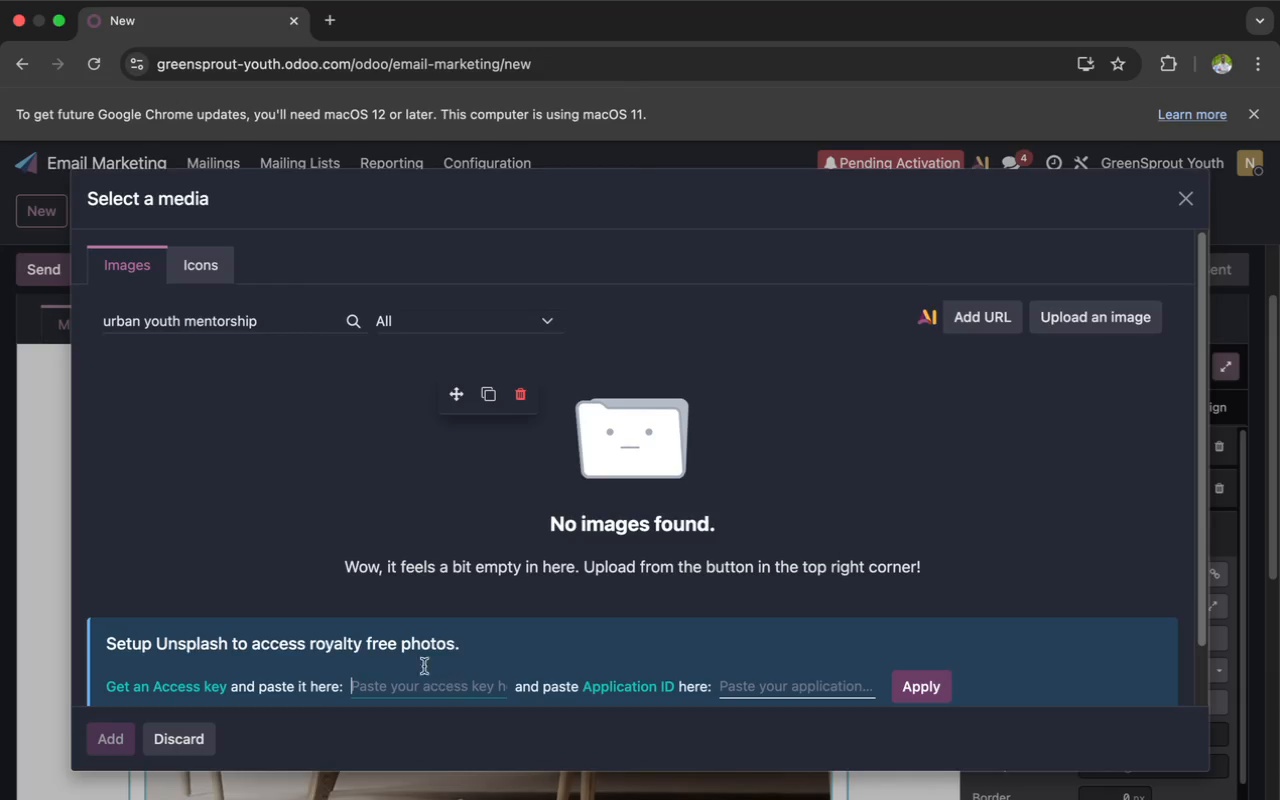 
left_click([308, 582])
 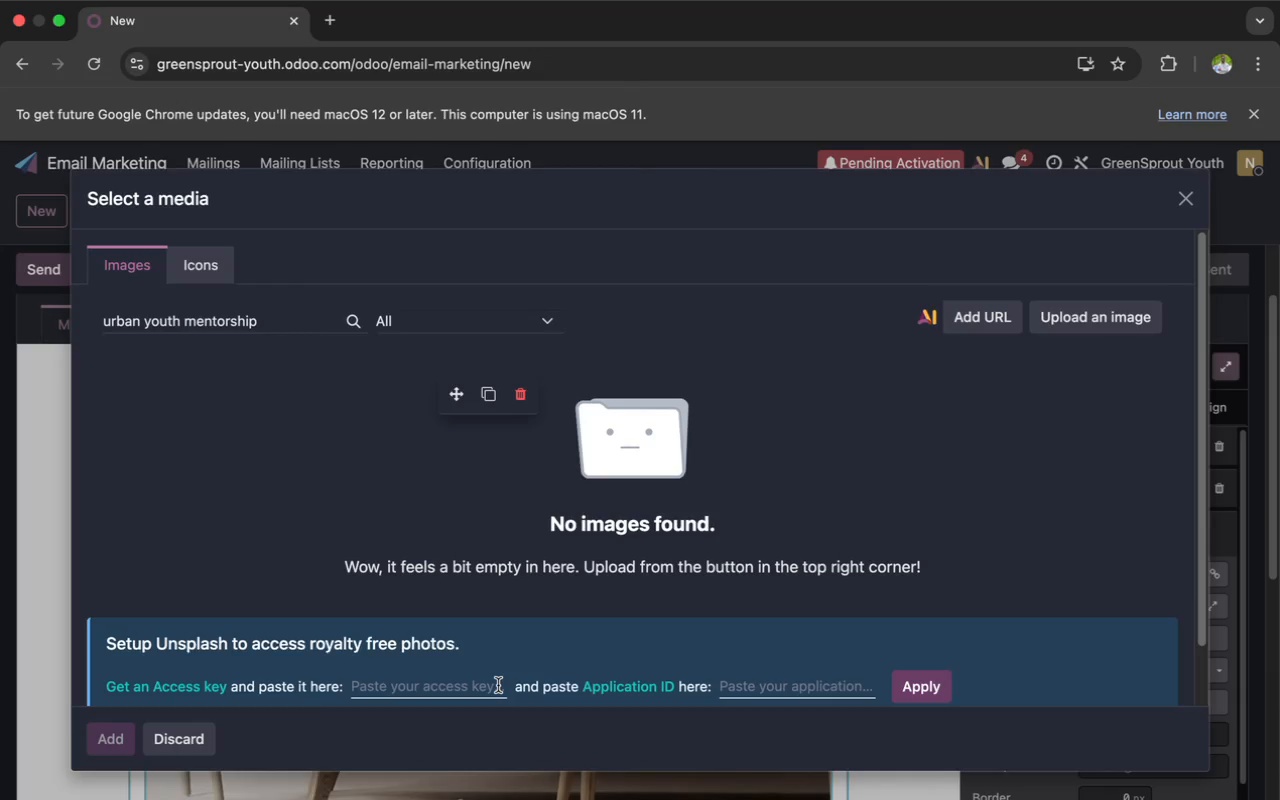 
left_click([495, 688])
 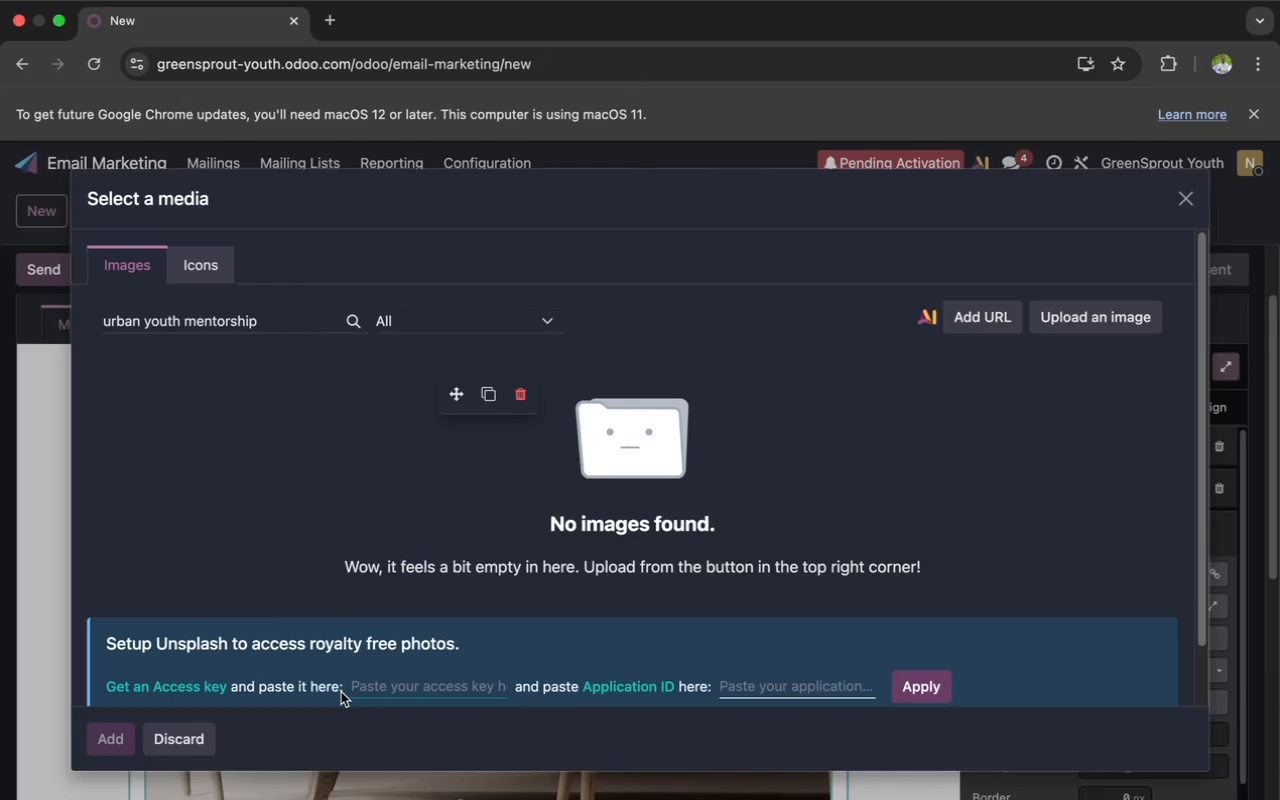 
left_click([261, 543])
 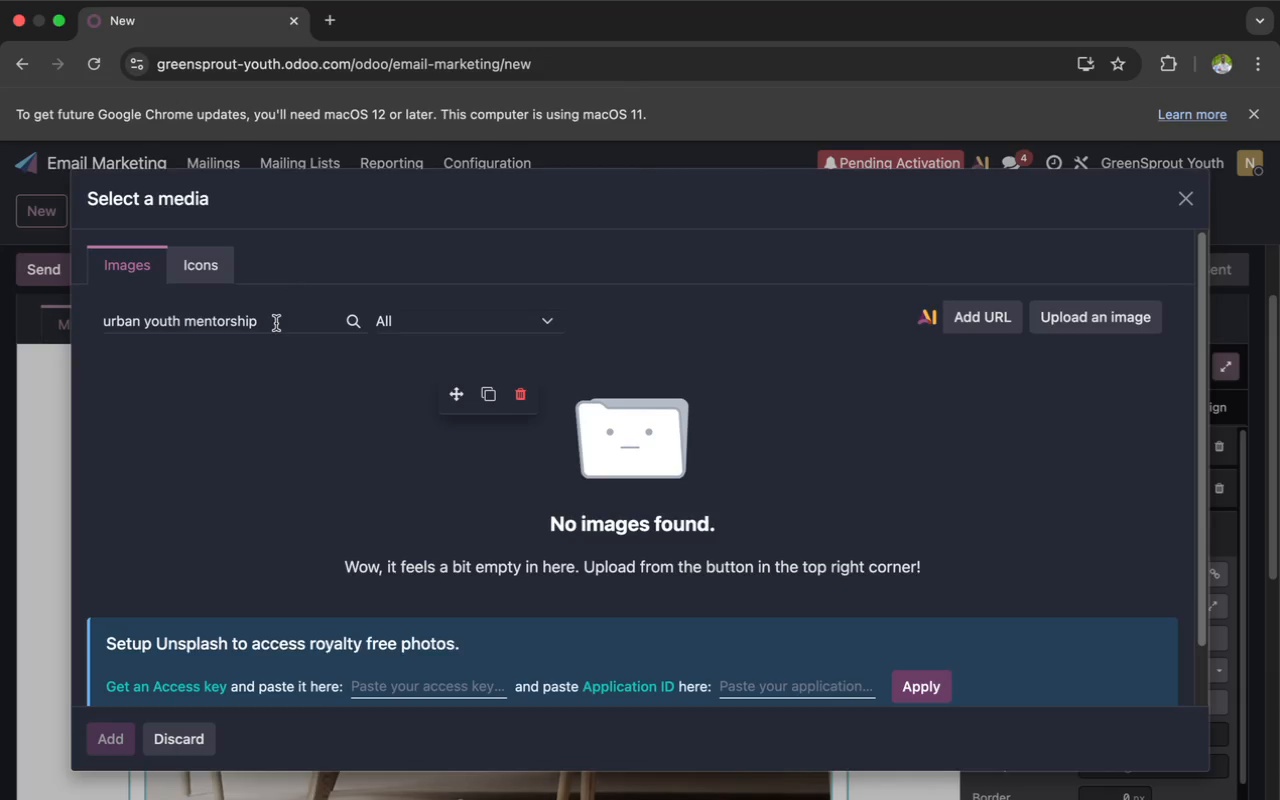 
wait(10.09)
 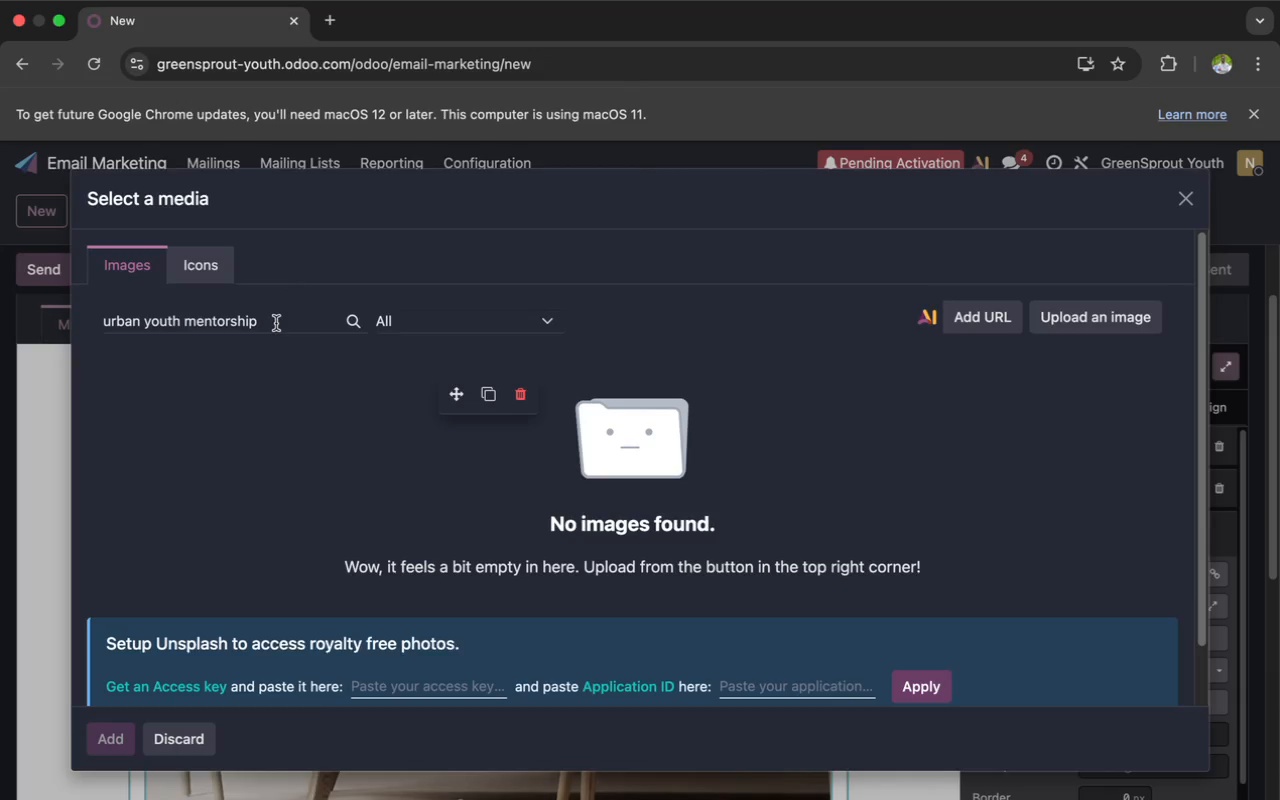 
left_click_drag(start_coordinate=[273, 324], to_coordinate=[101, 328])
 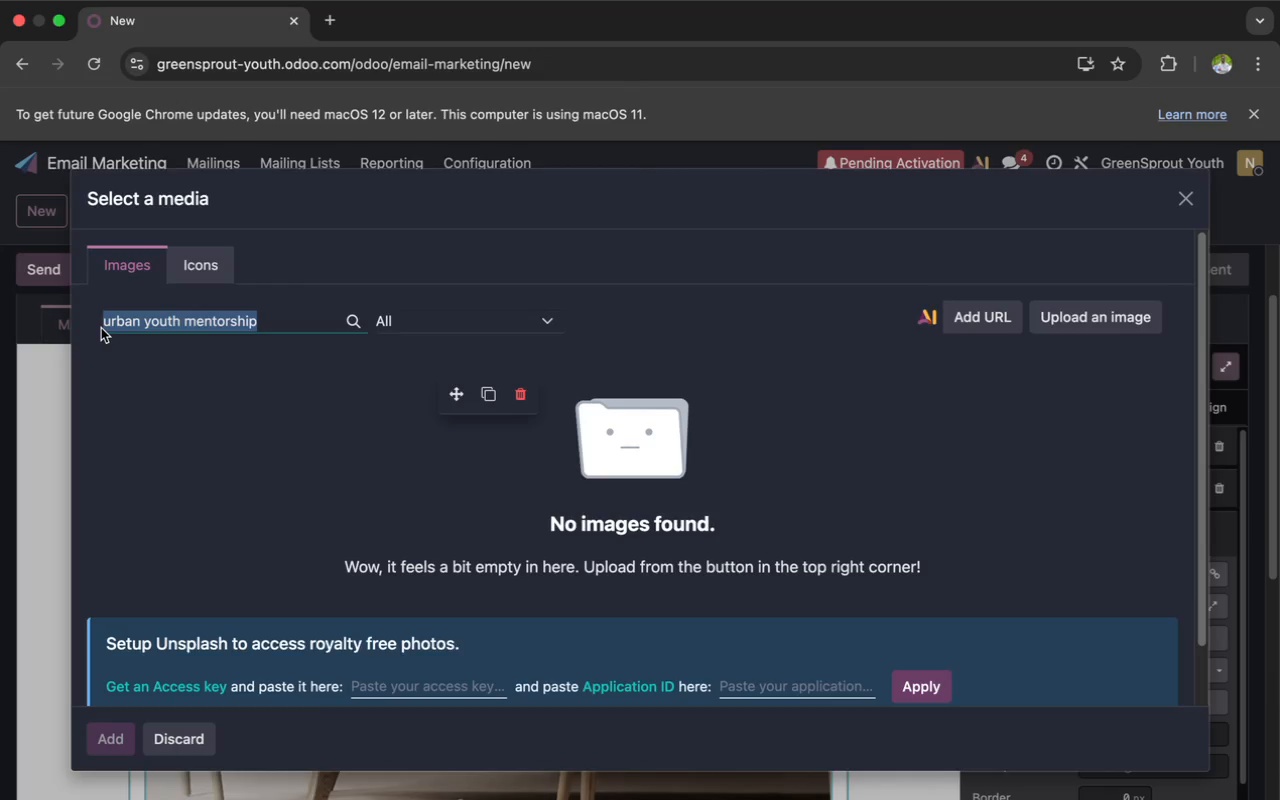 
key(Meta+C)
 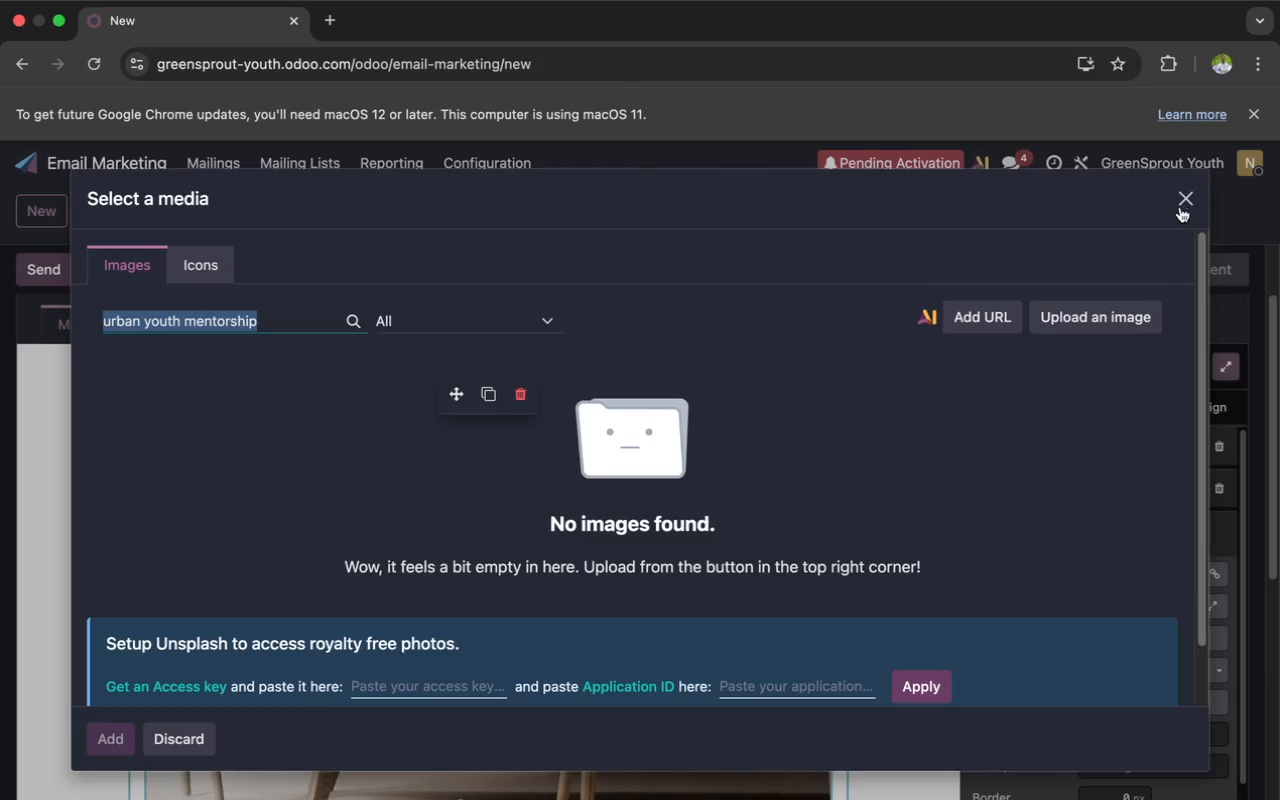 
wait(7.91)
 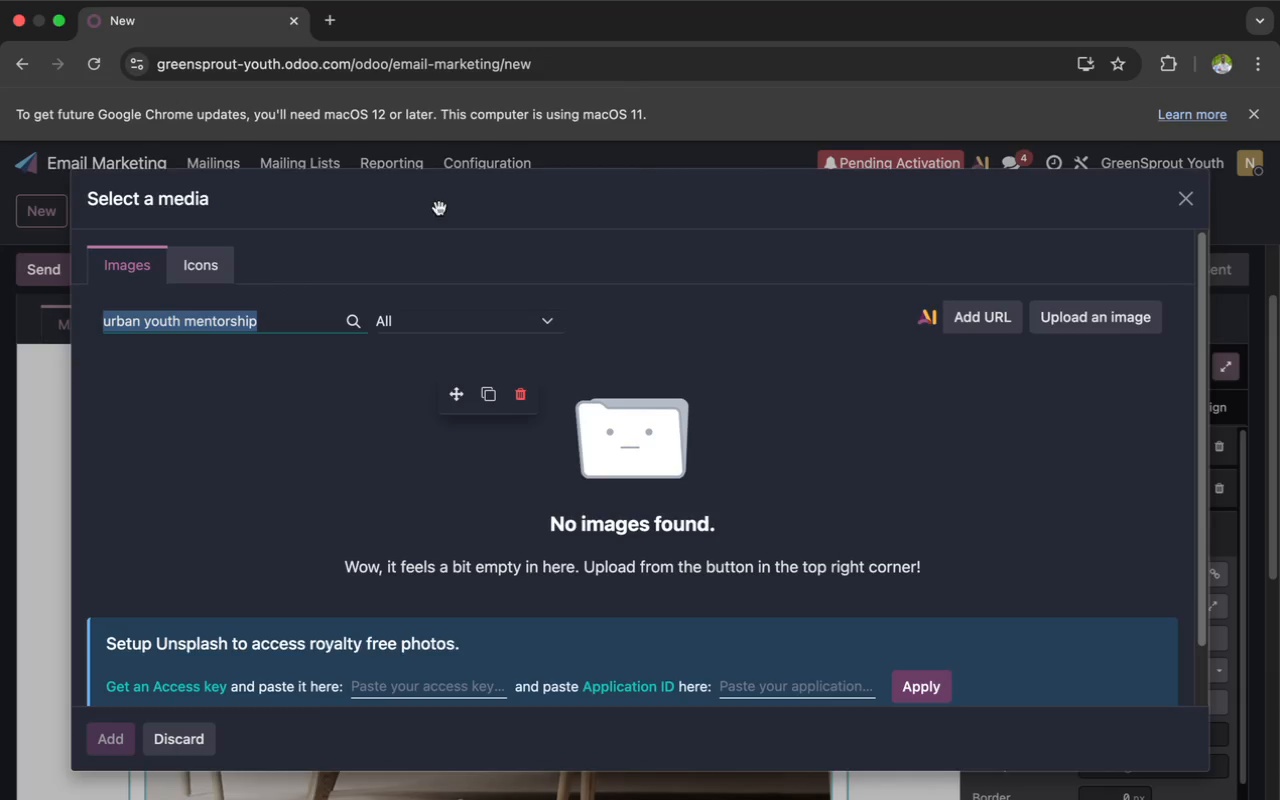 
left_click([1104, 313])
 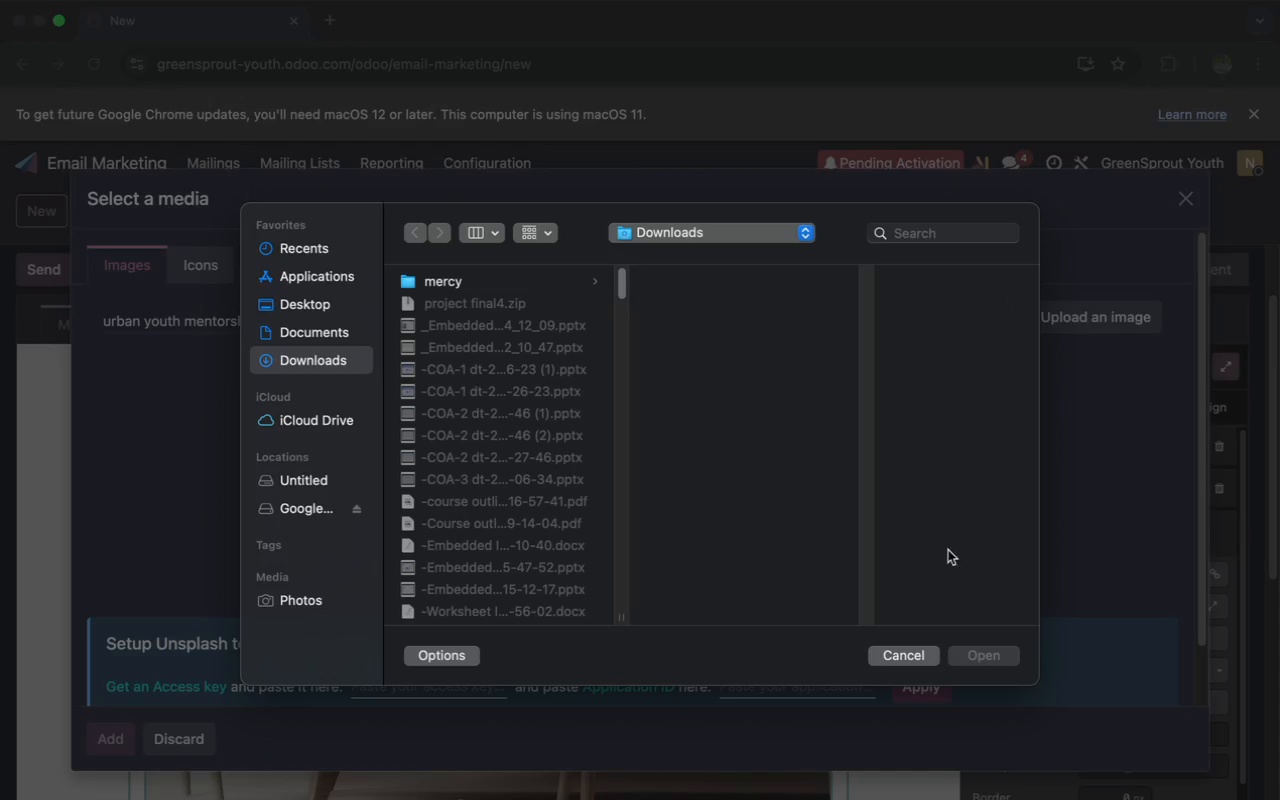 
left_click([895, 663])
 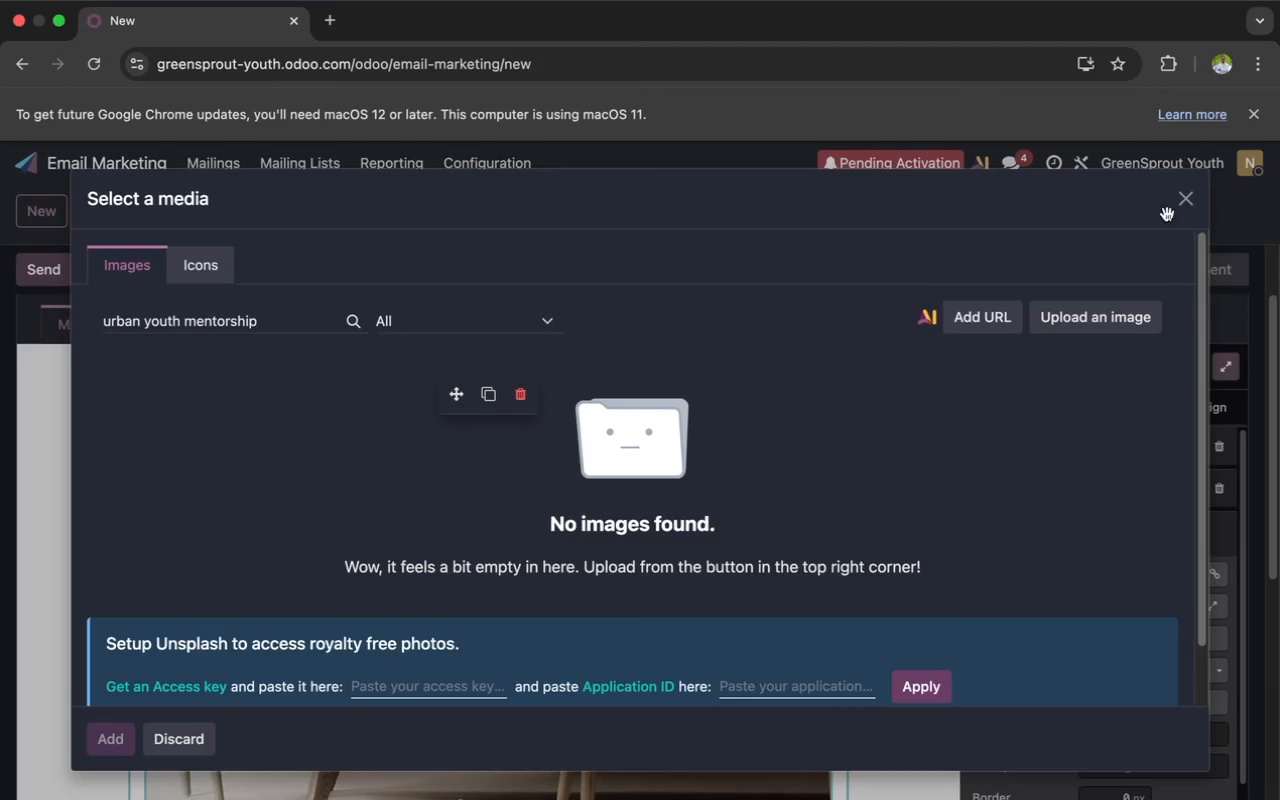 
left_click([1187, 197])
 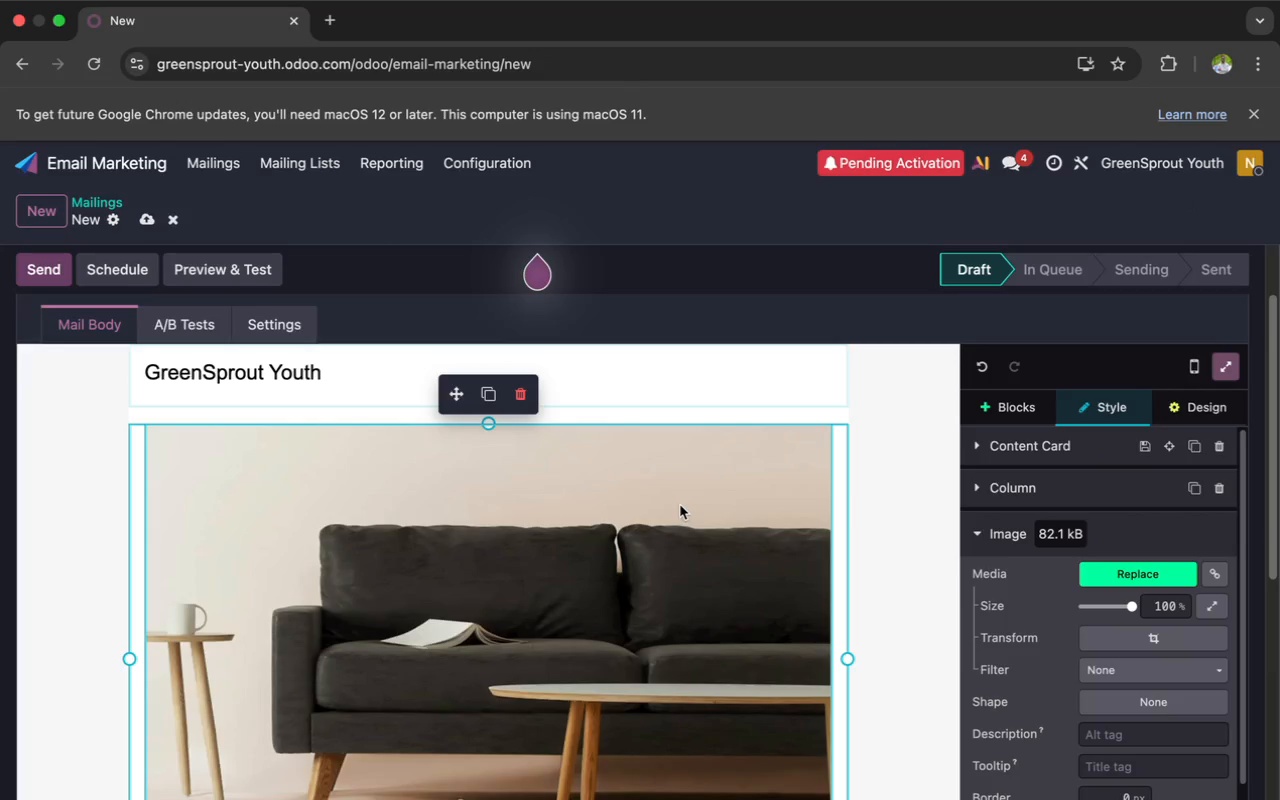 
double_click([677, 507])
 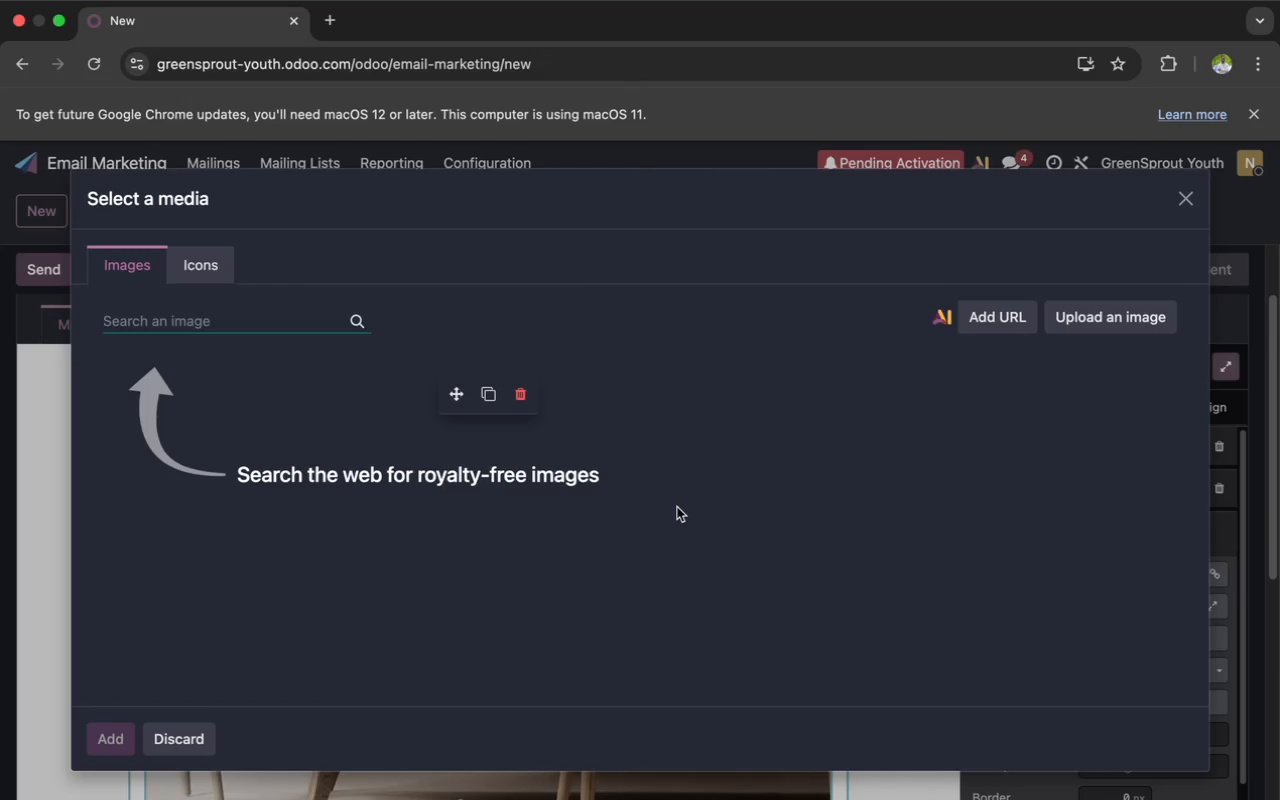 
wait(15.51)
 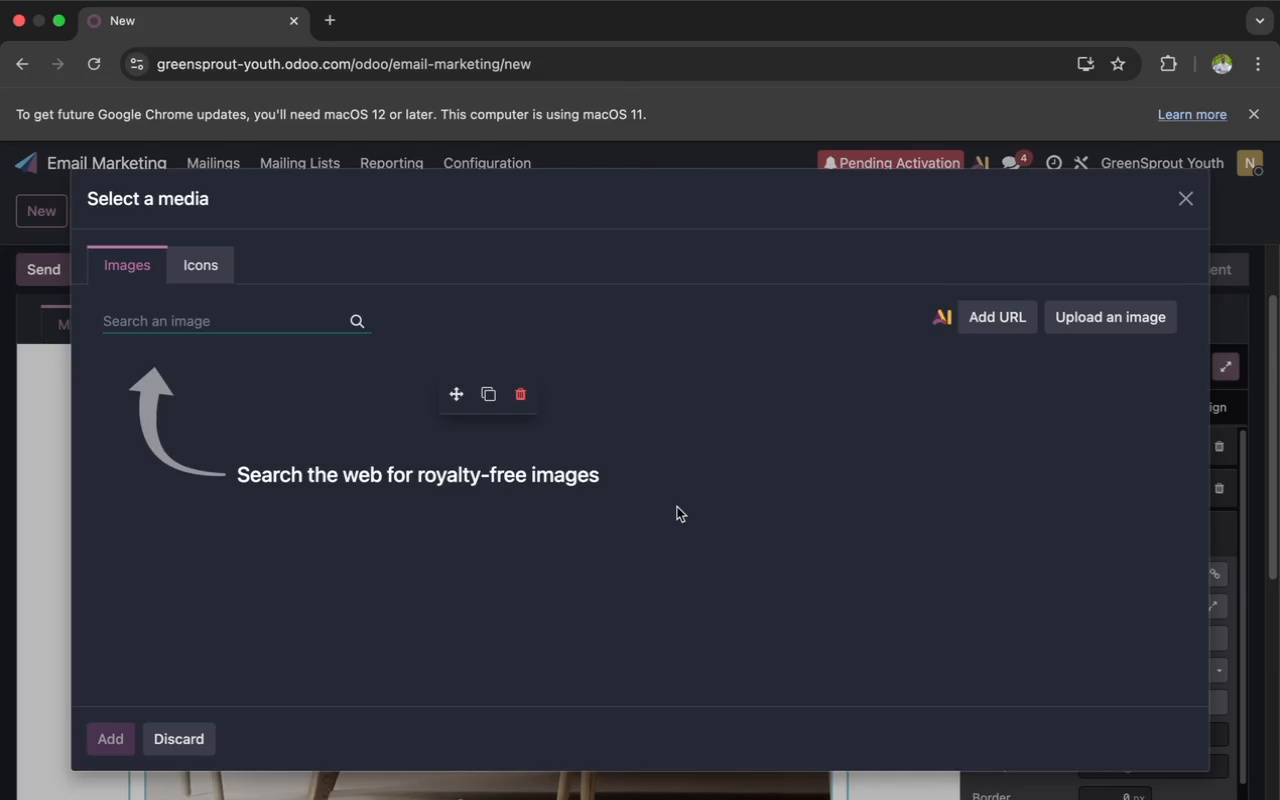 
key(Meta+V)
 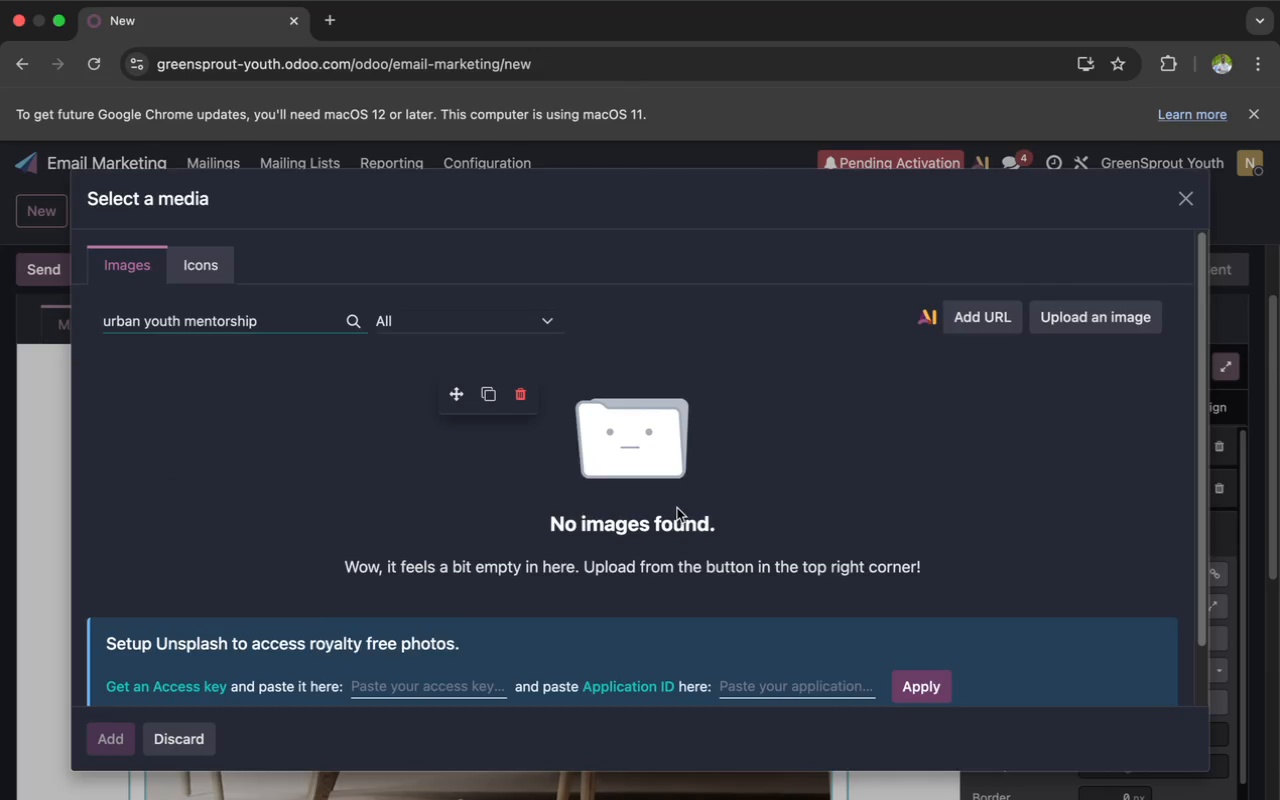 
wait(6.45)
 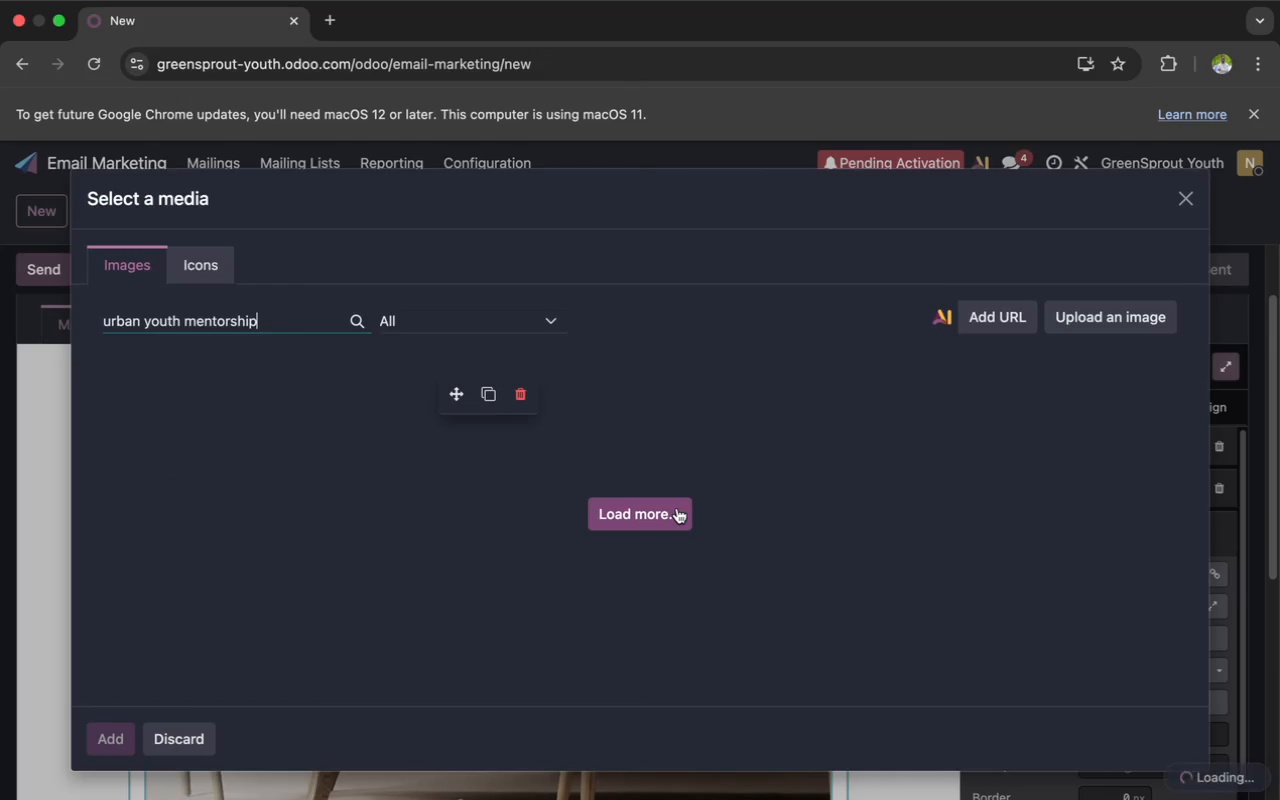 
hold_key(key=Backspace, duration=0.76)
 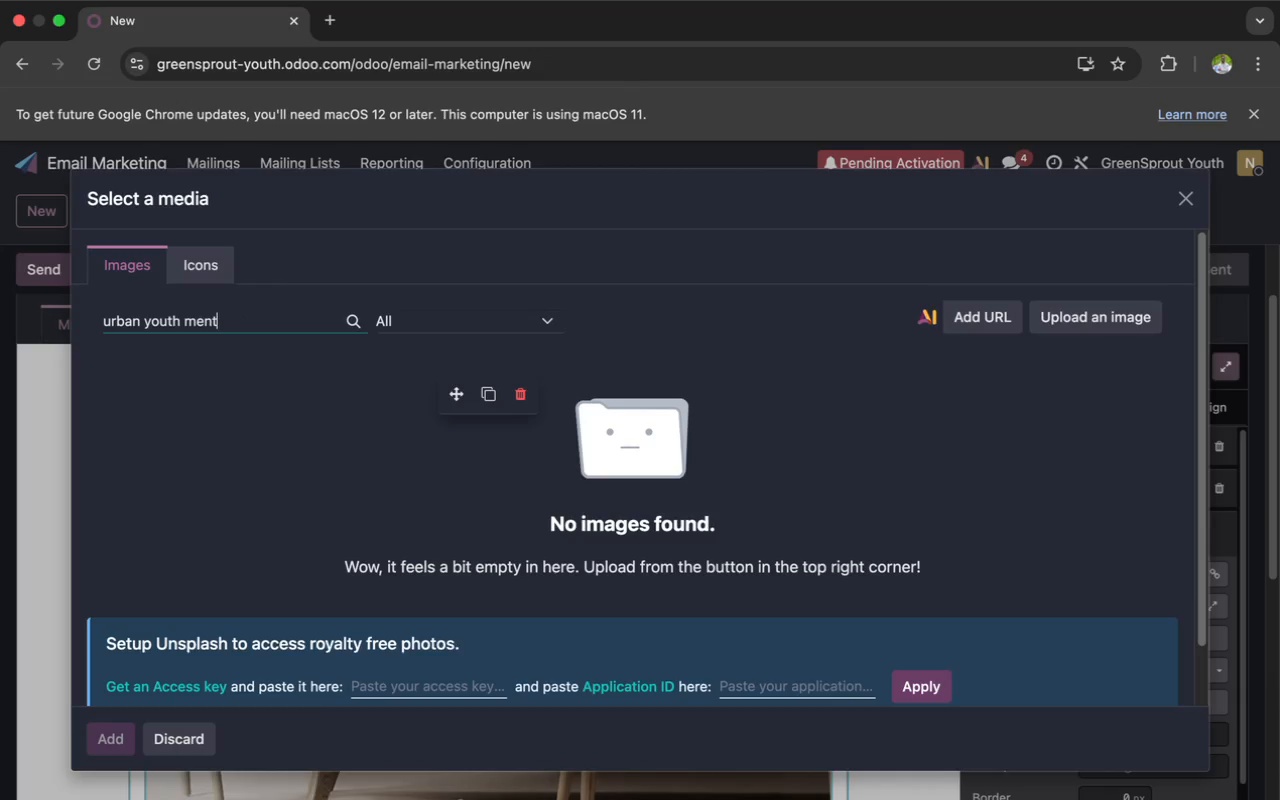 
key(Backspace)
 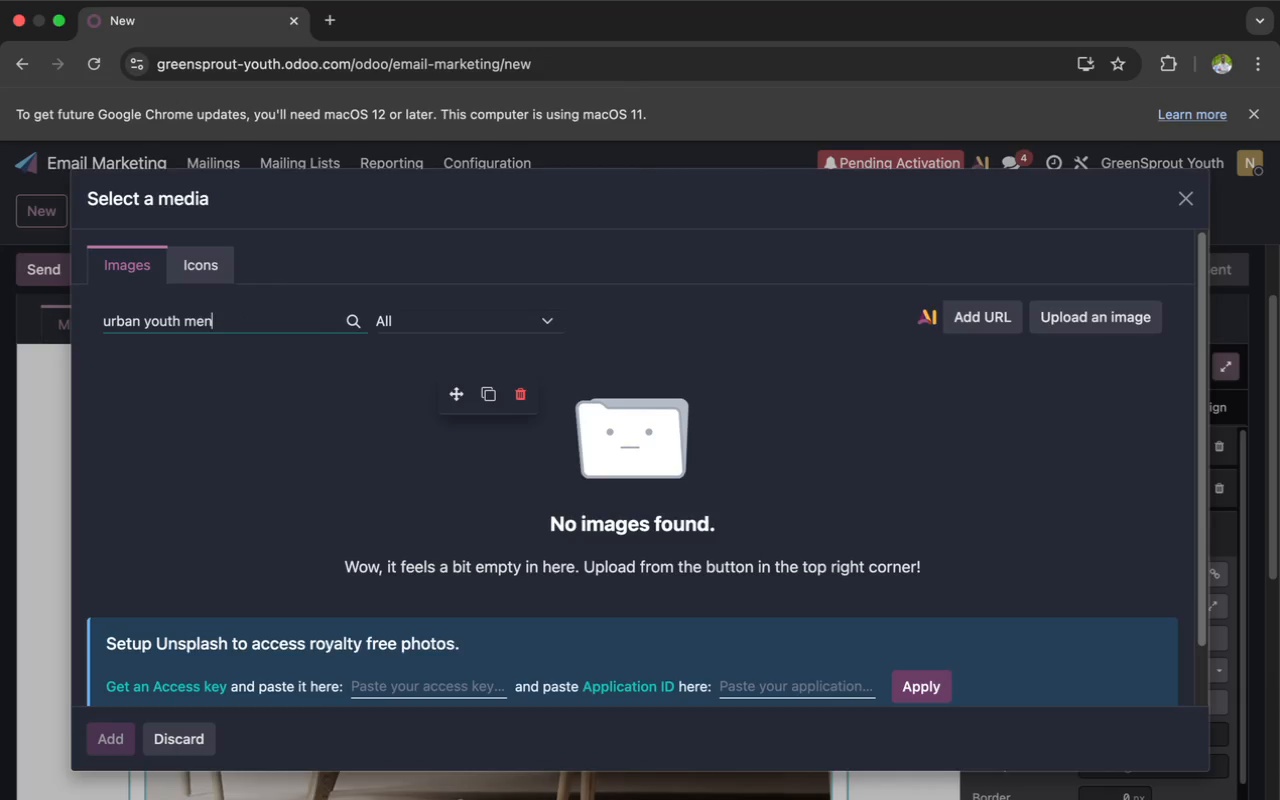 
key(Backspace)
 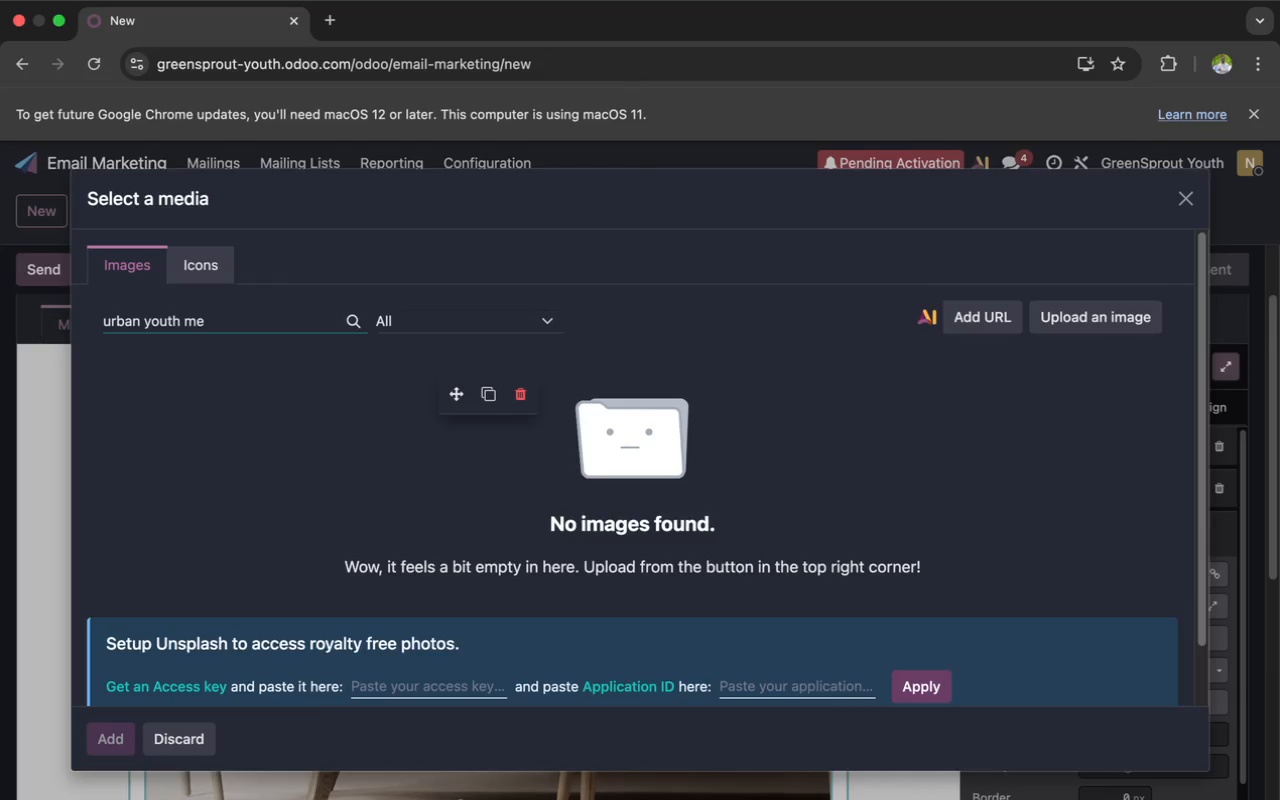 
key(Backspace)
 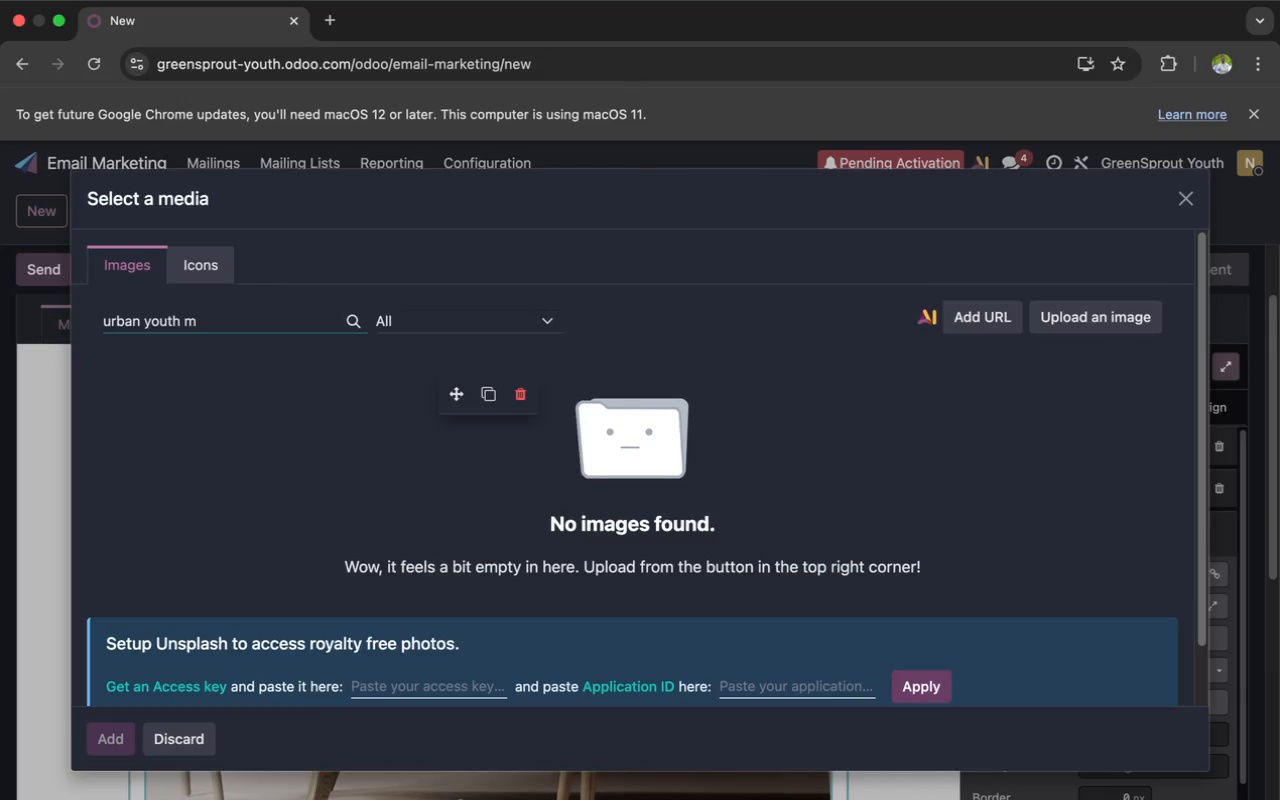 
key(Backspace)
 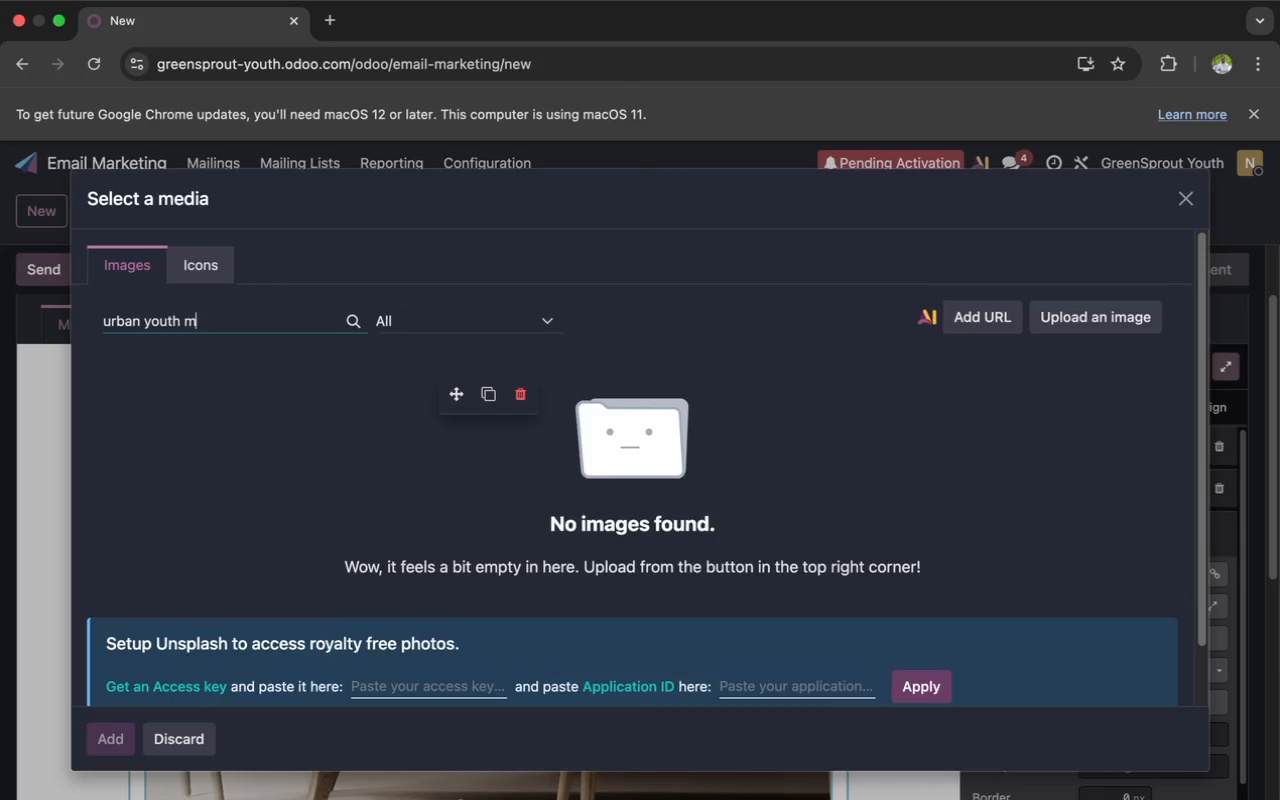 
key(Backspace)
 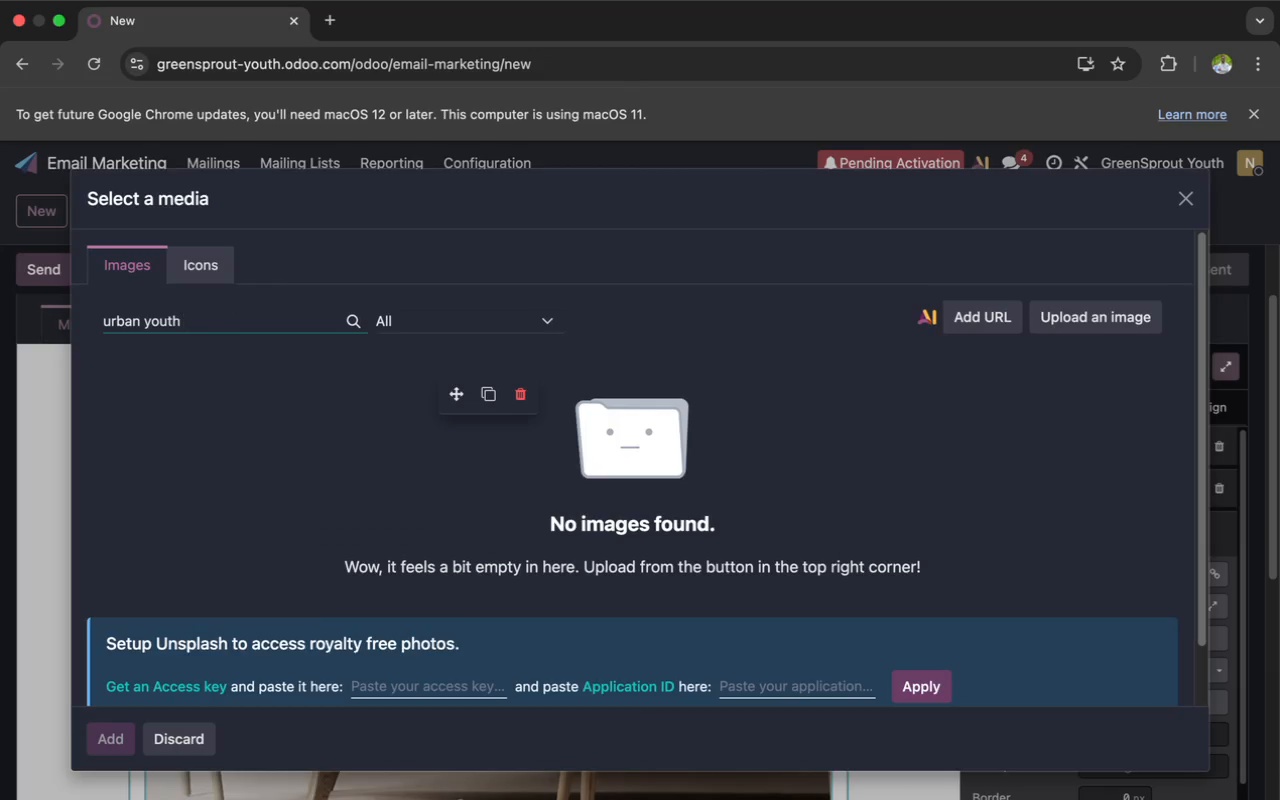 
key(Backspace)
 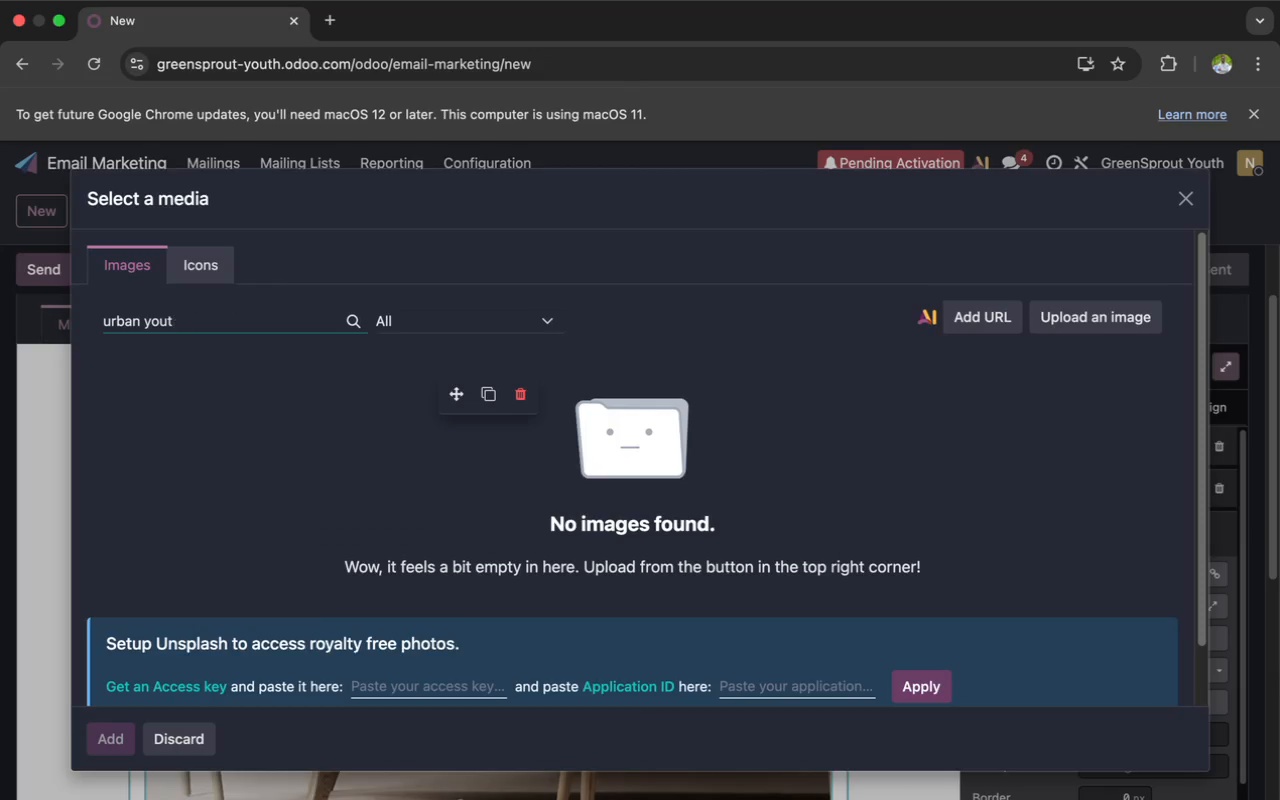 
key(Backspace)
 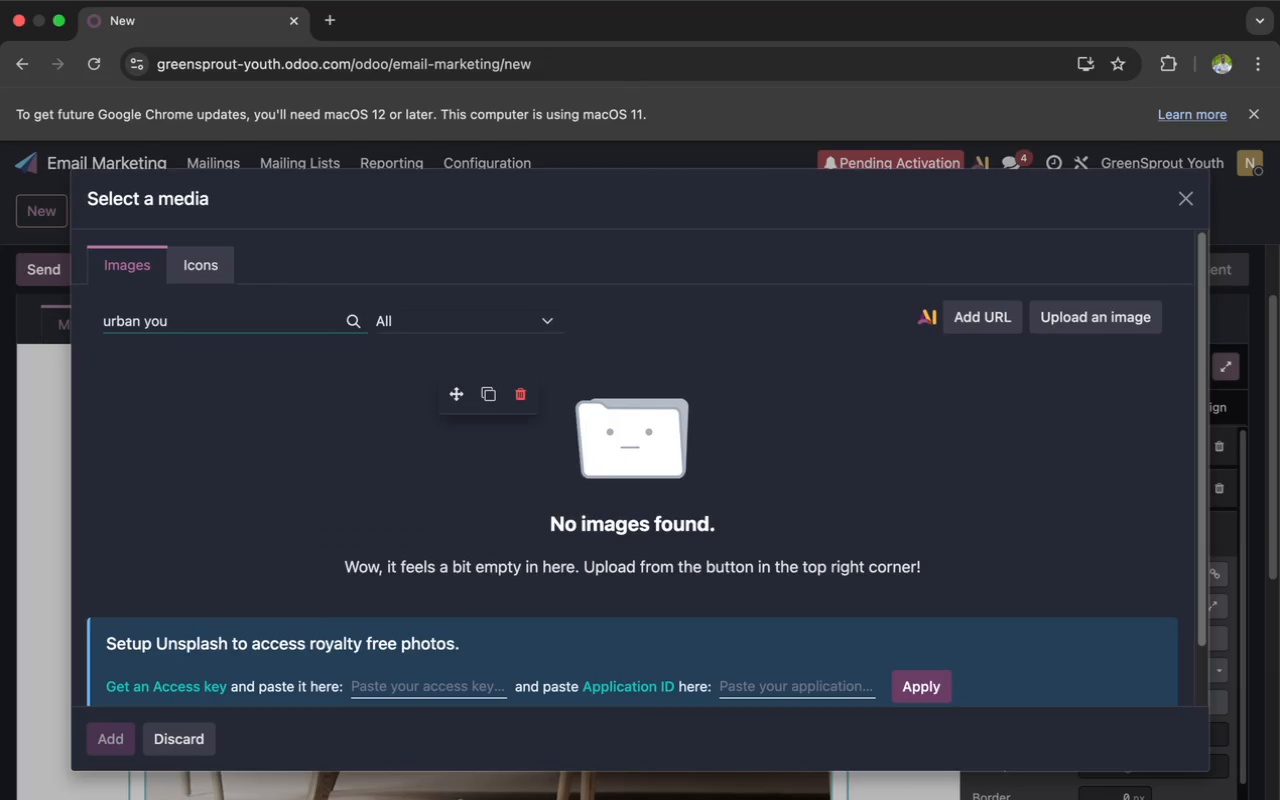 
key(Backspace)
 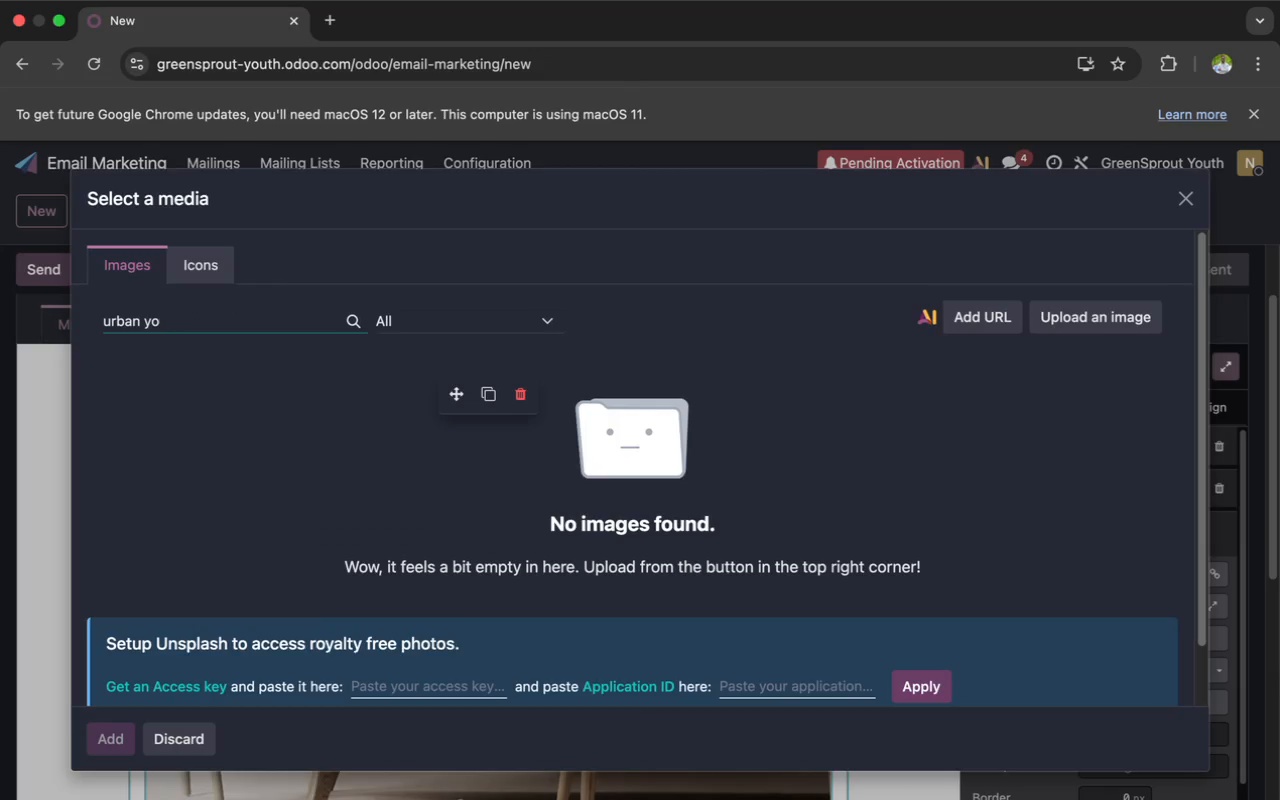 
key(Backspace)
 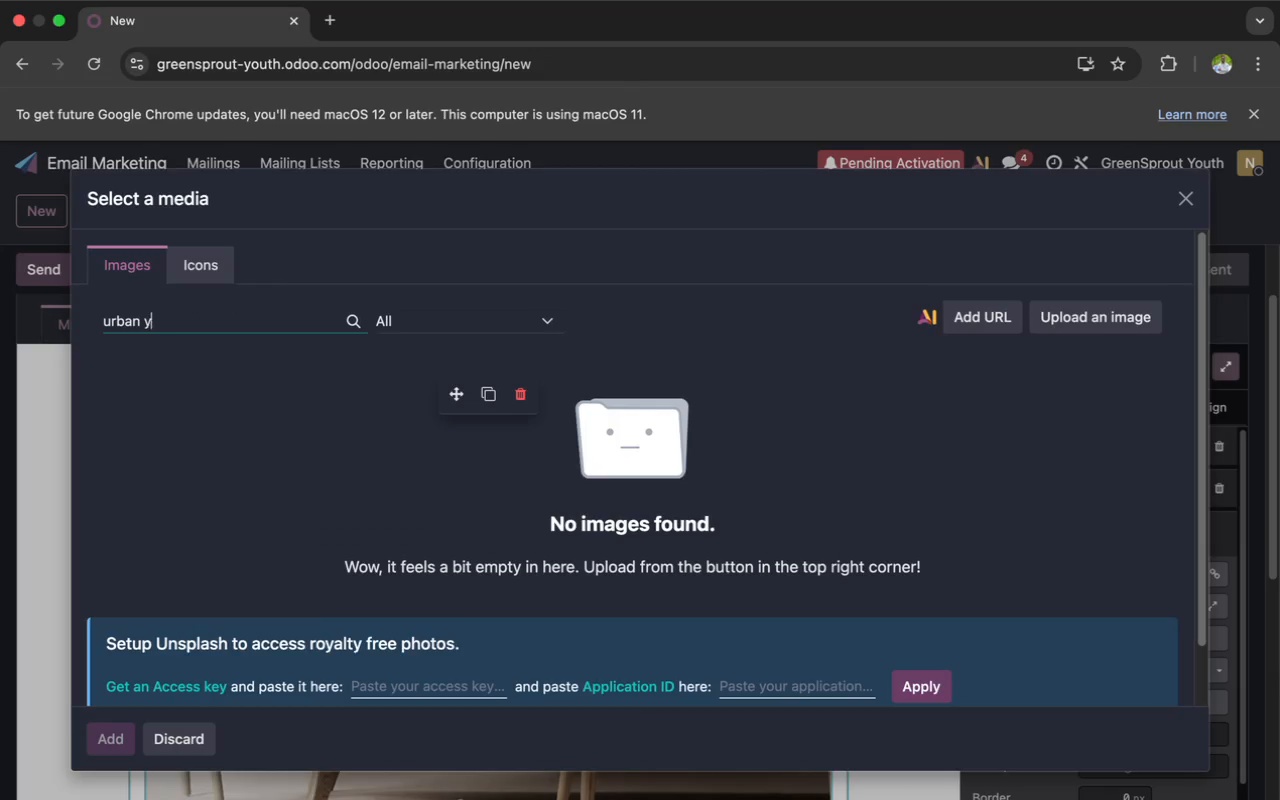 
key(Backspace)
 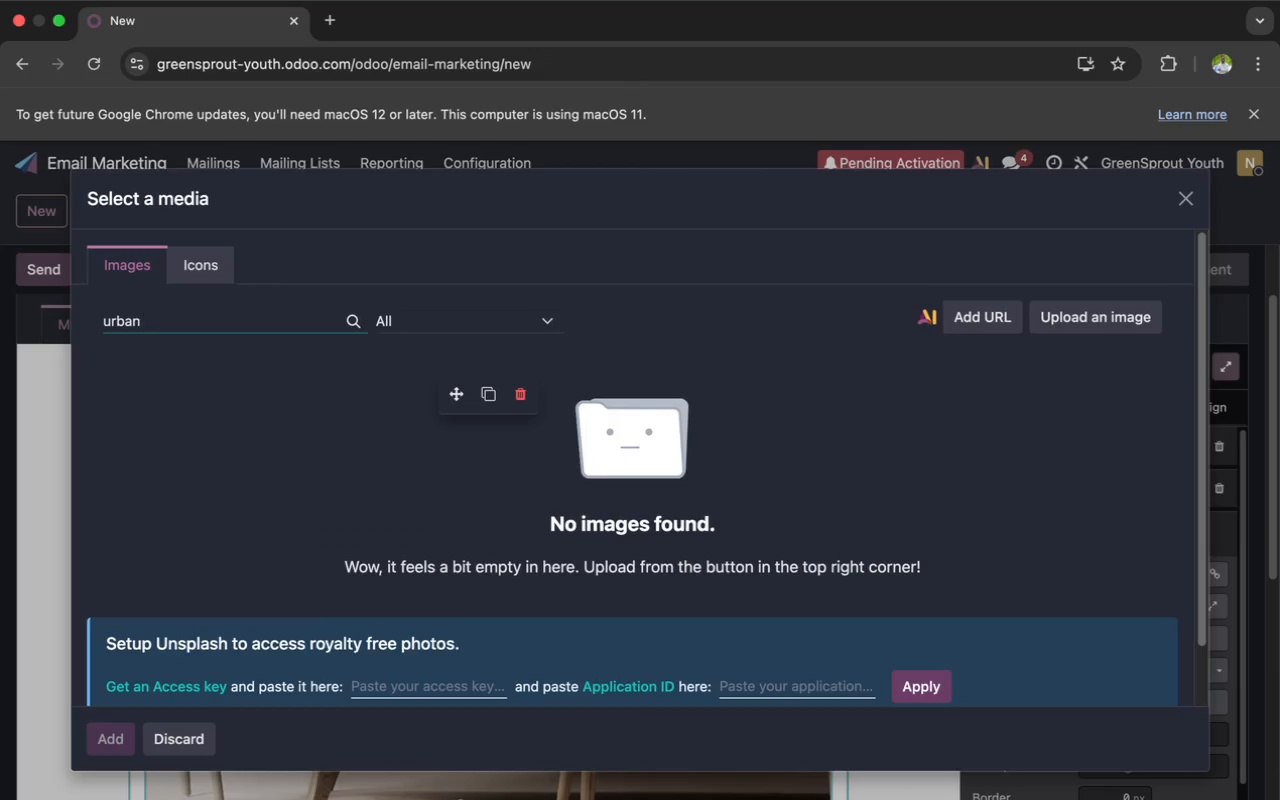 
key(Backspace)
 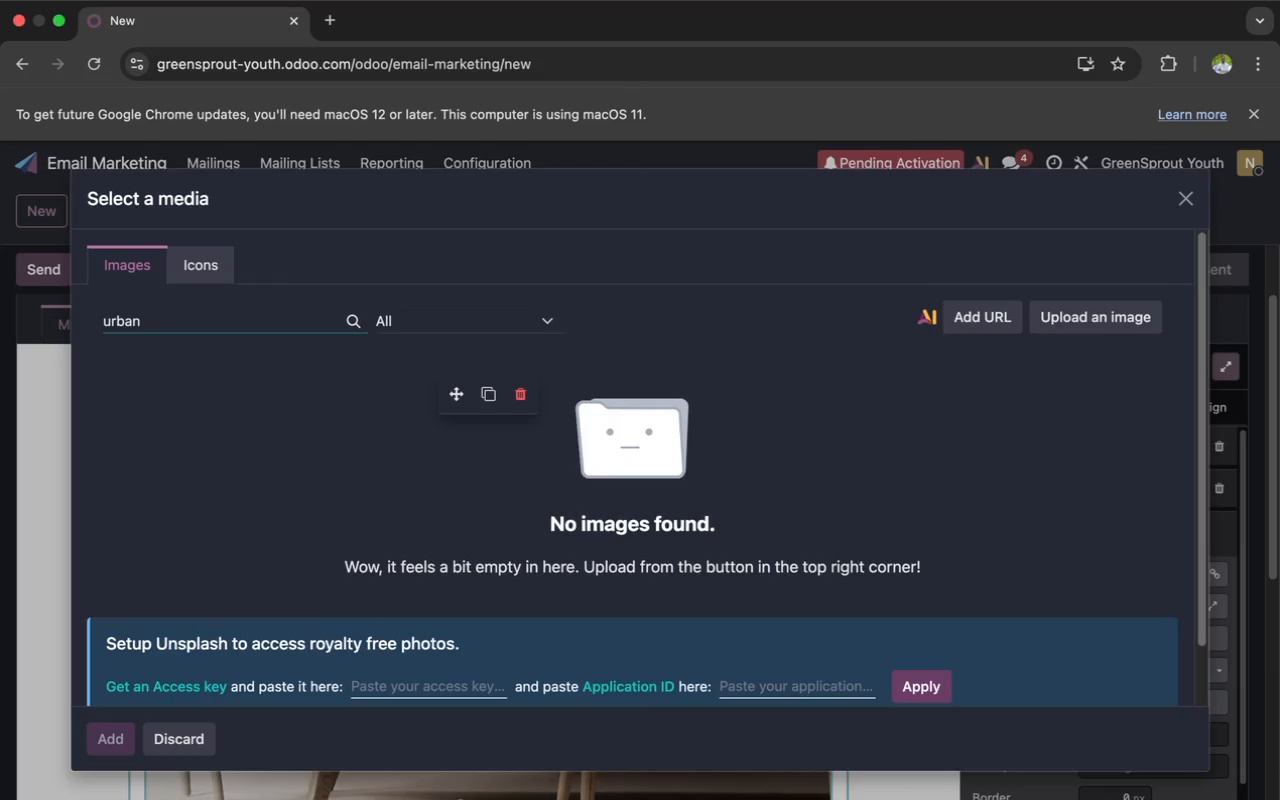 
key(Backspace)
 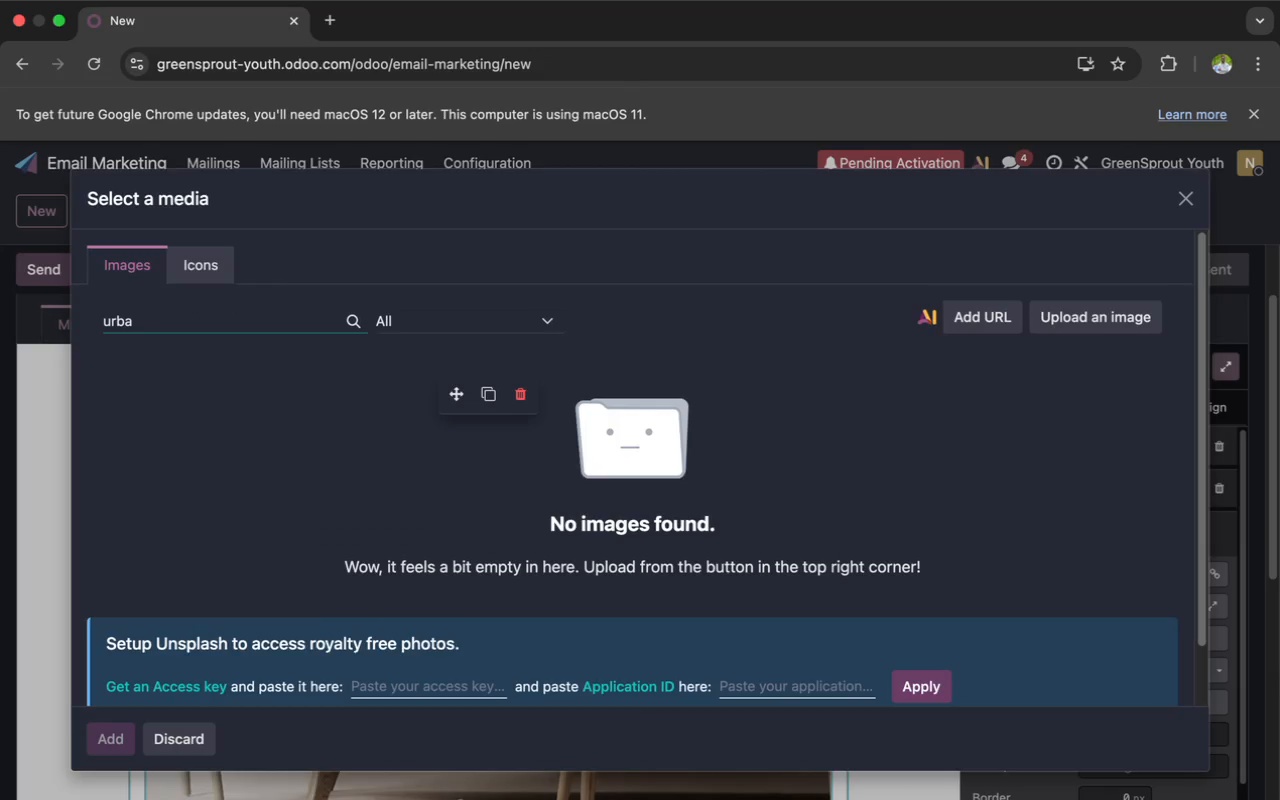 
key(Backspace)
 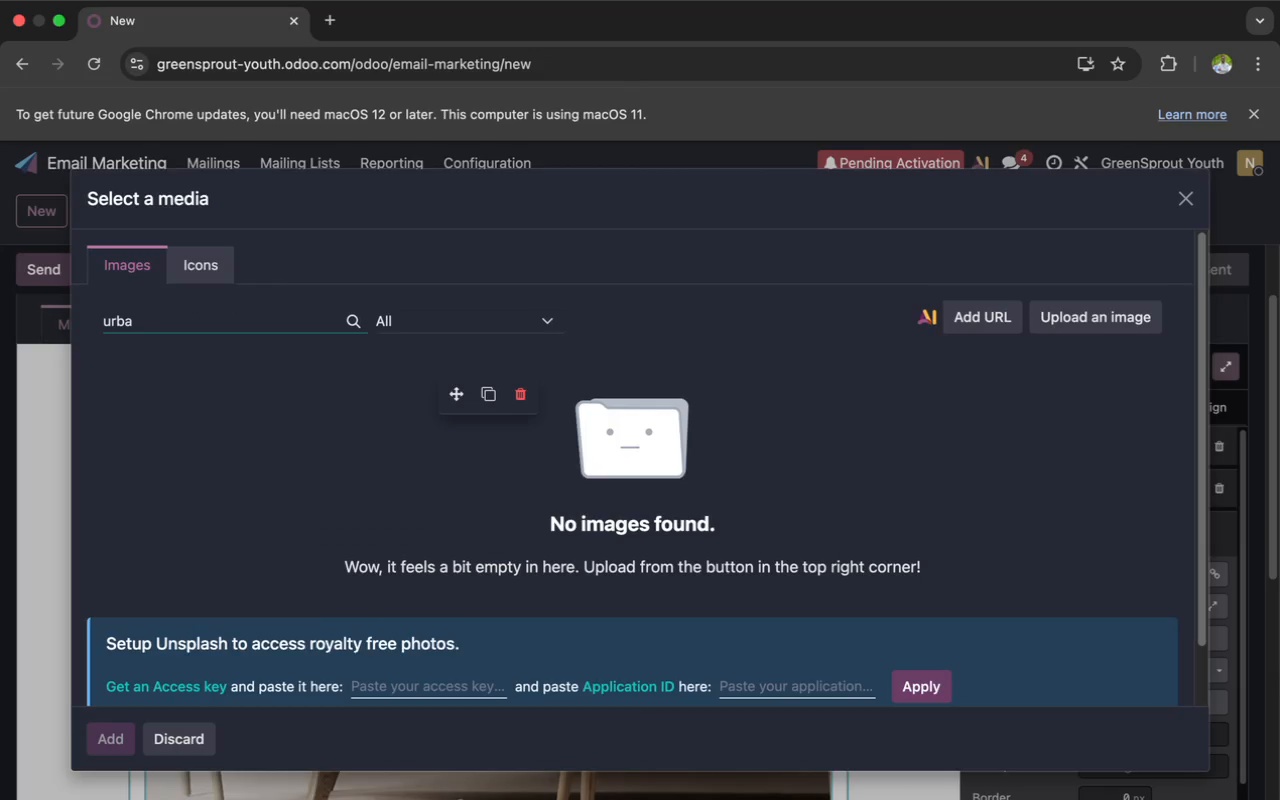 
key(Backspace)
 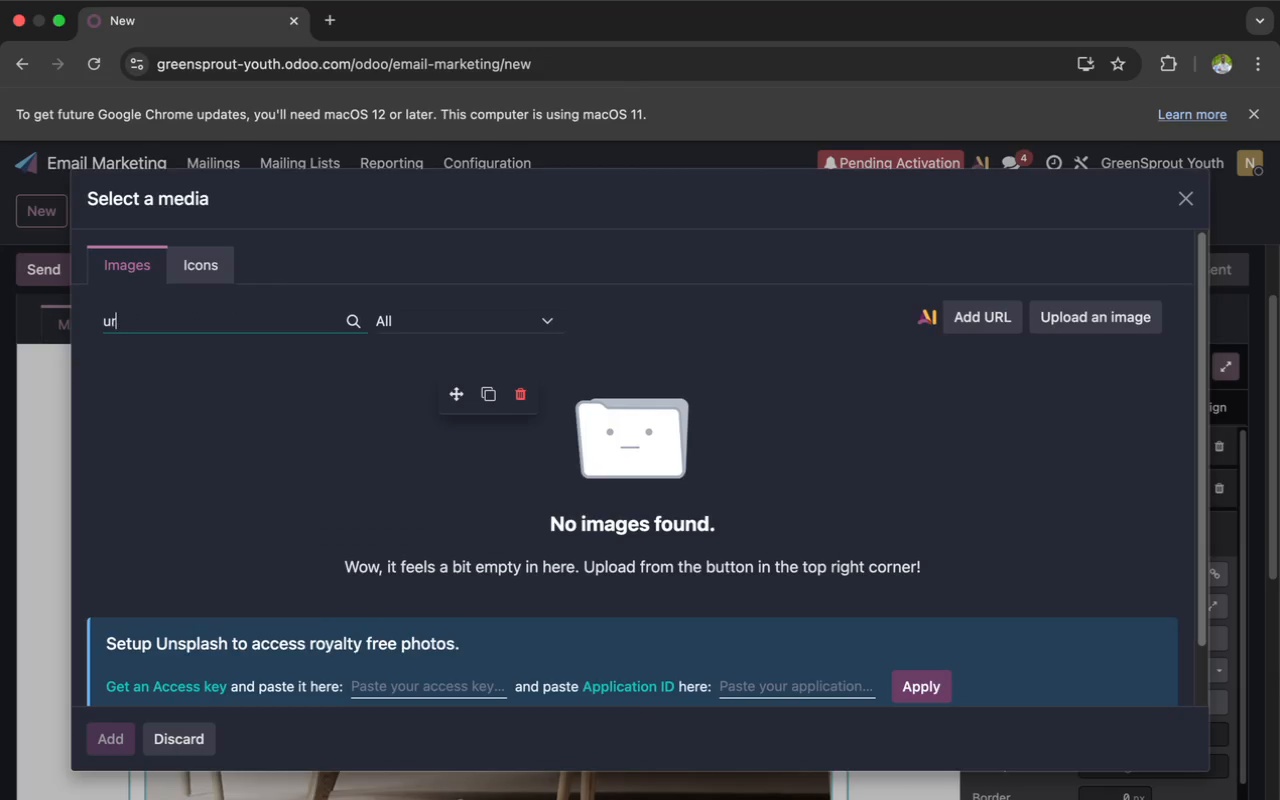 
key(Backspace)
 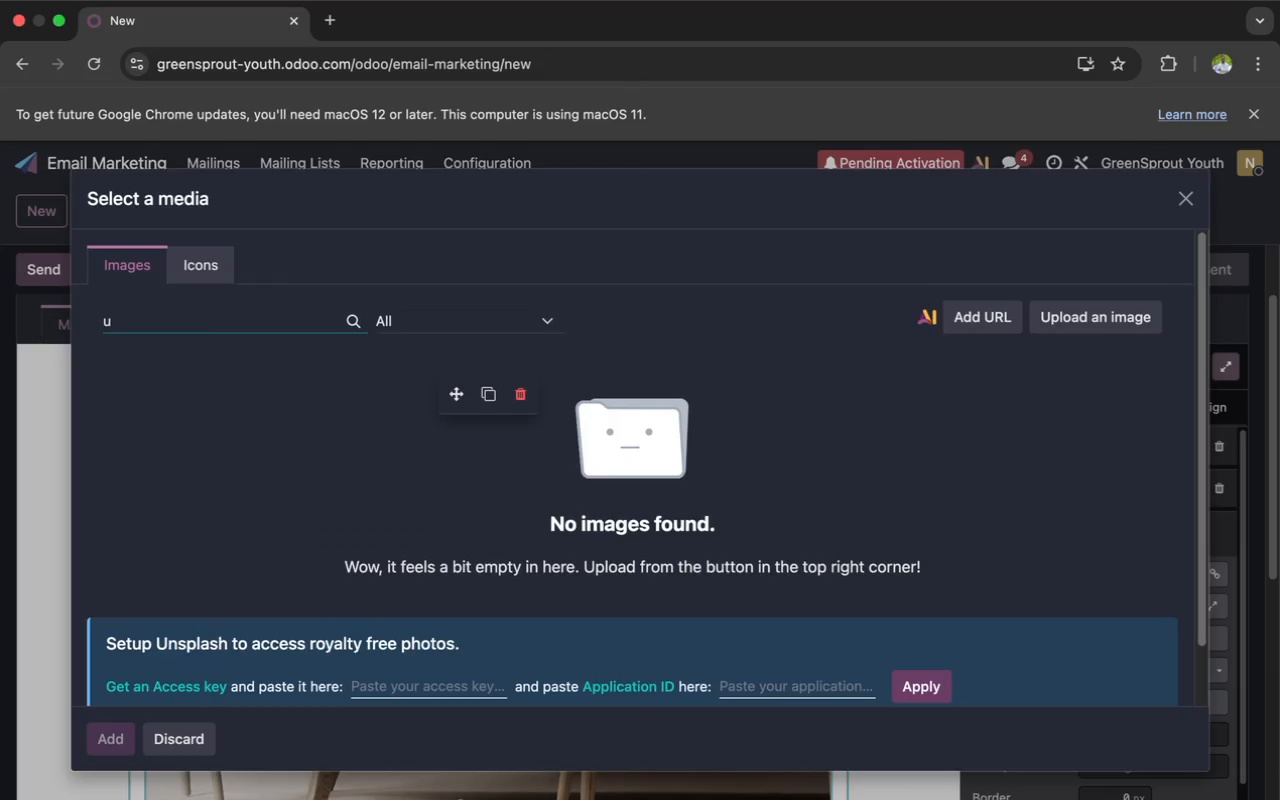 
key(Backspace)
 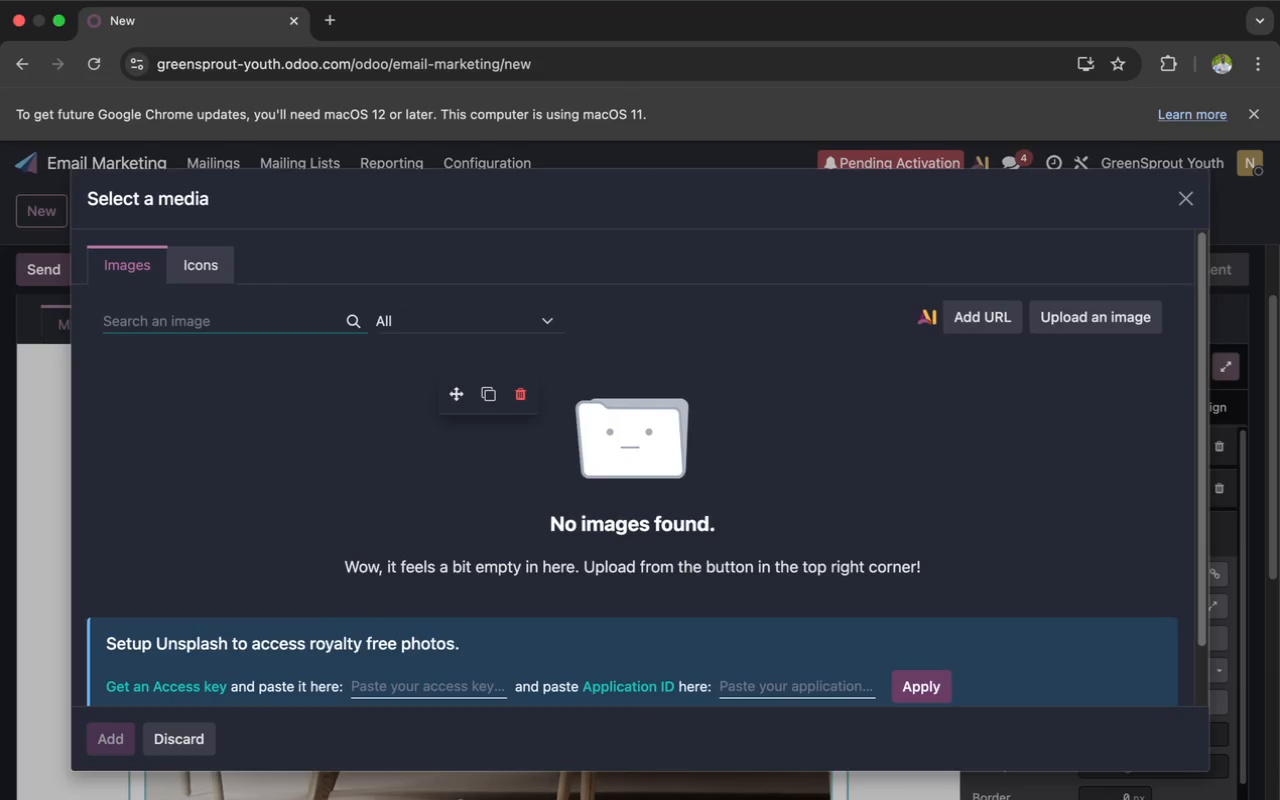 
key(Backspace)
 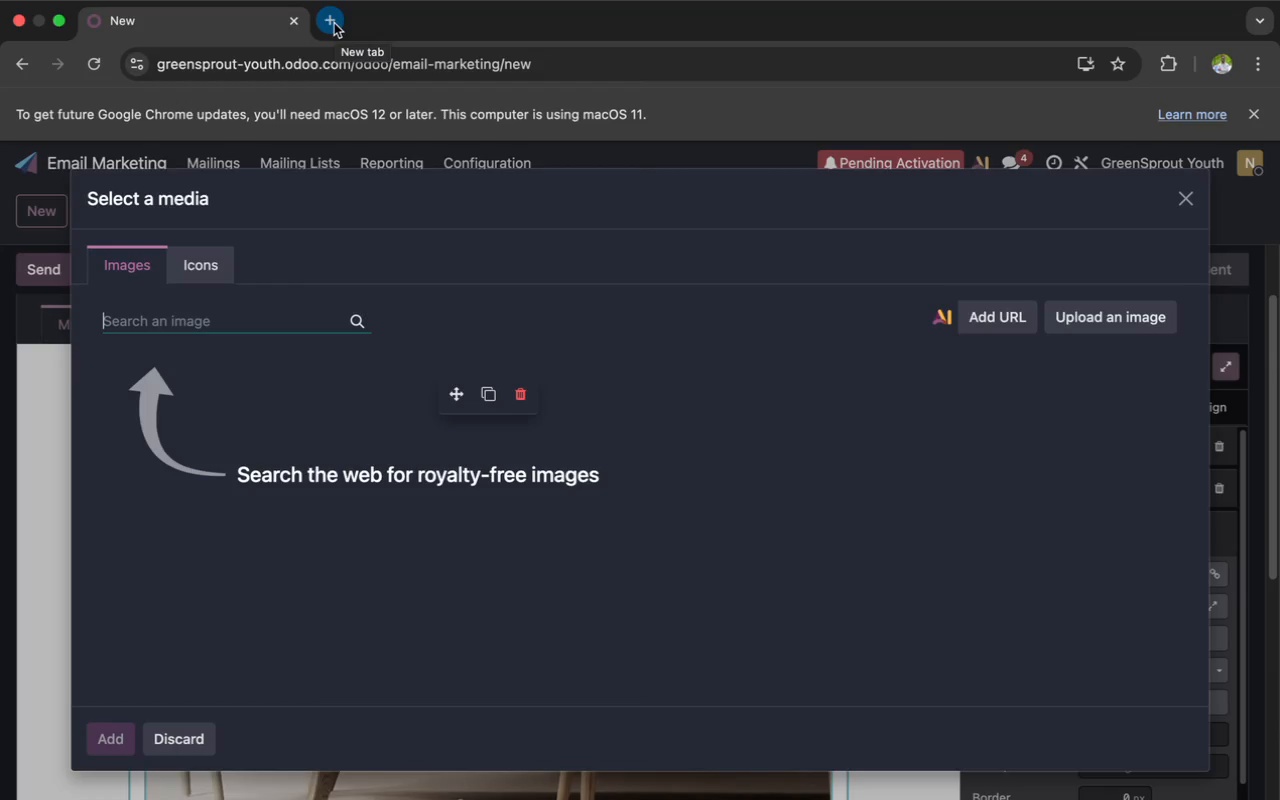 
wait(38.21)
 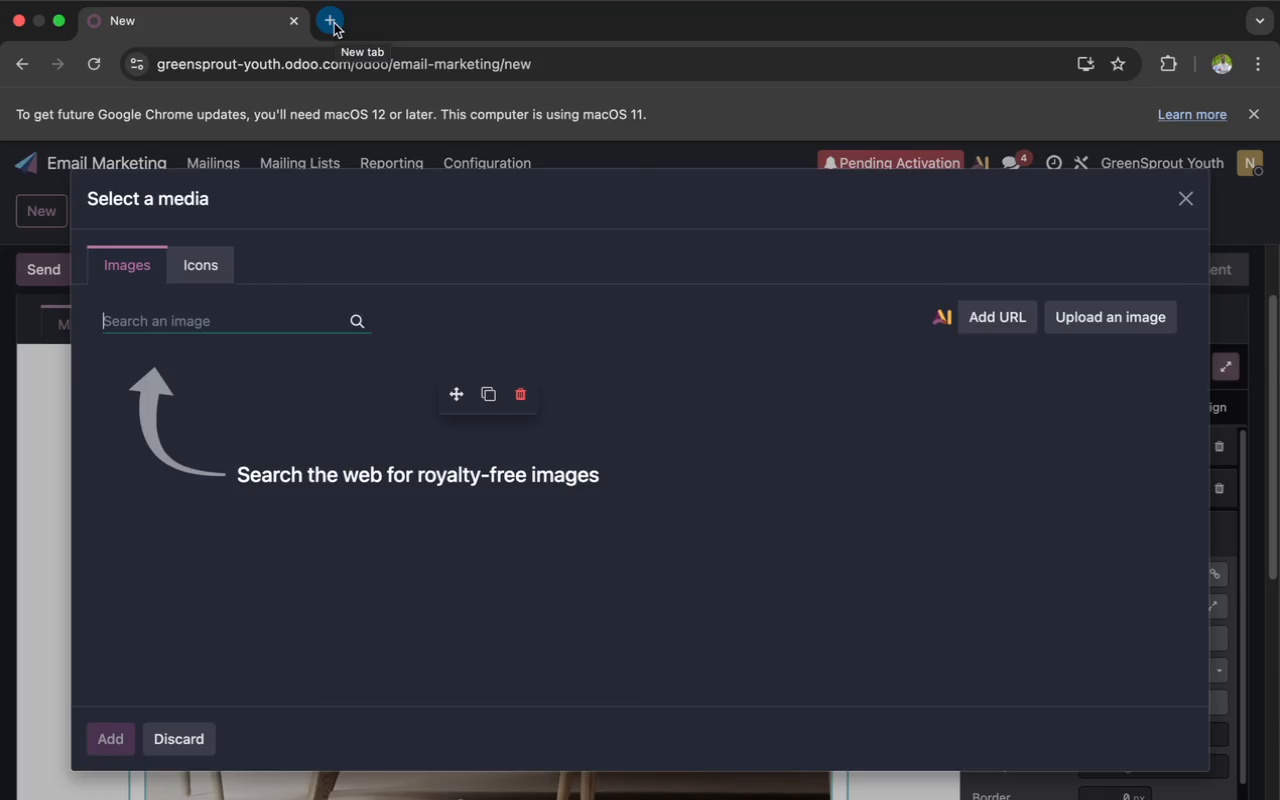 
type(sex)
 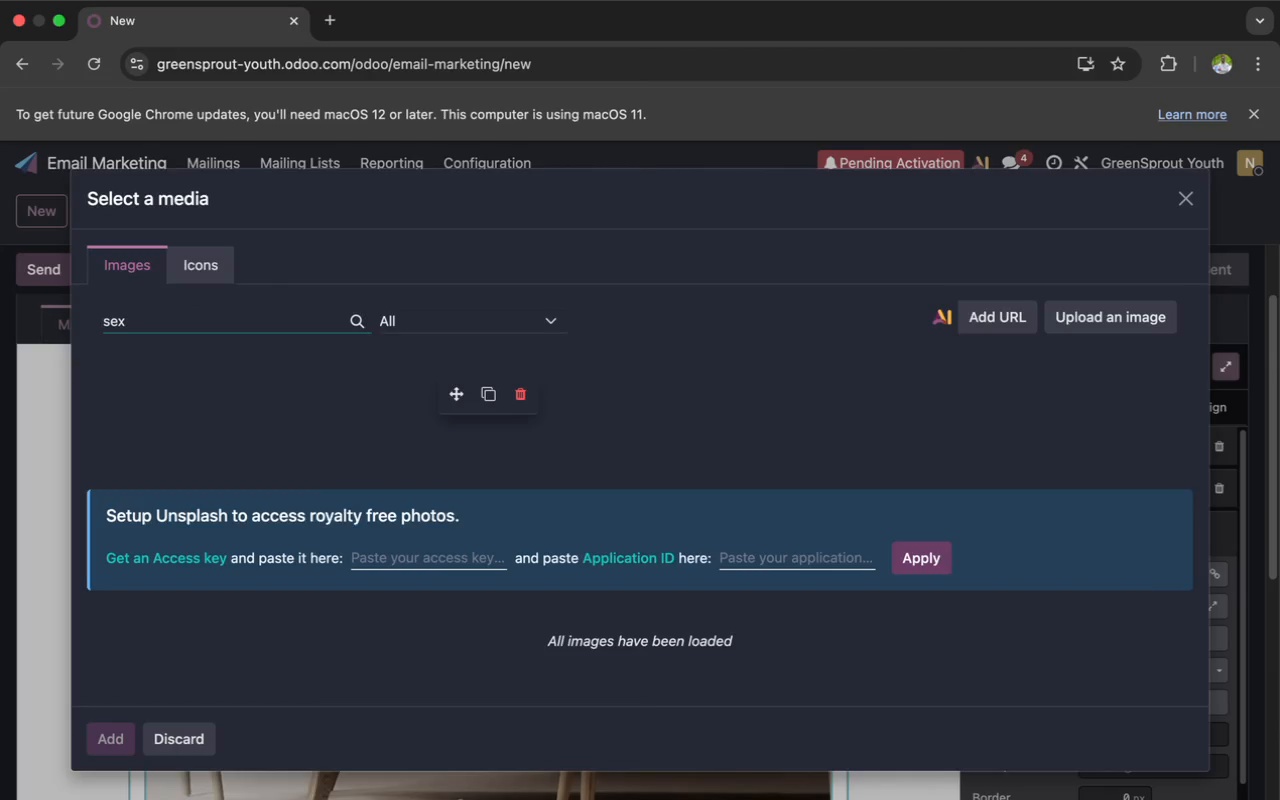 
wait(9.0)
 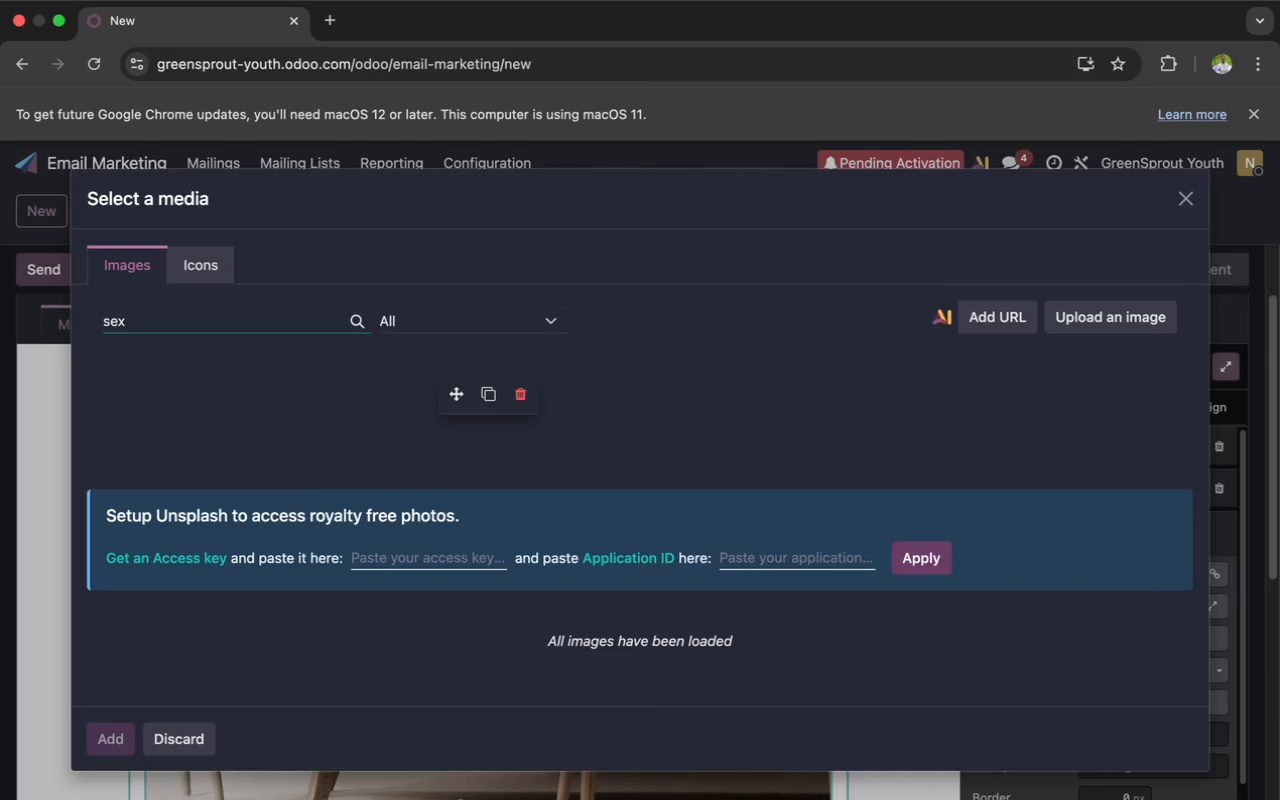 
key(Backspace)
 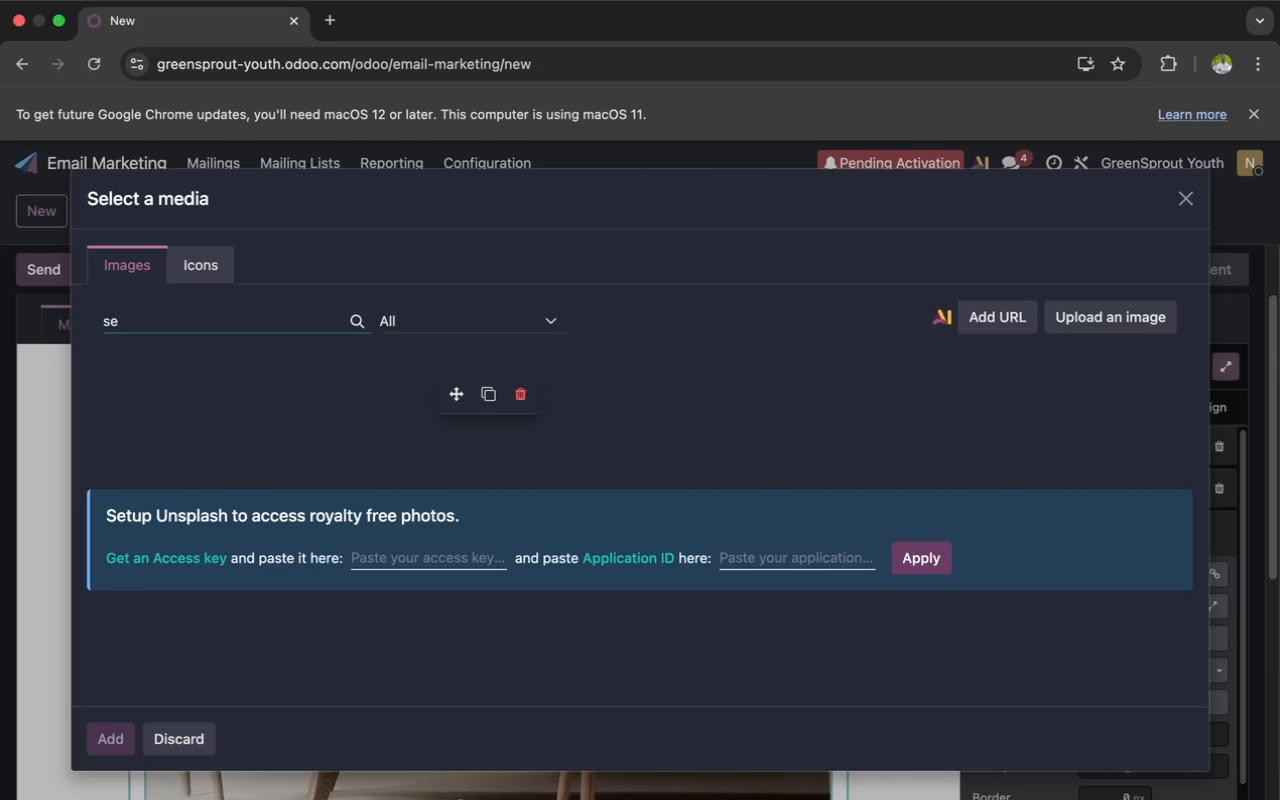 
key(Backspace)
 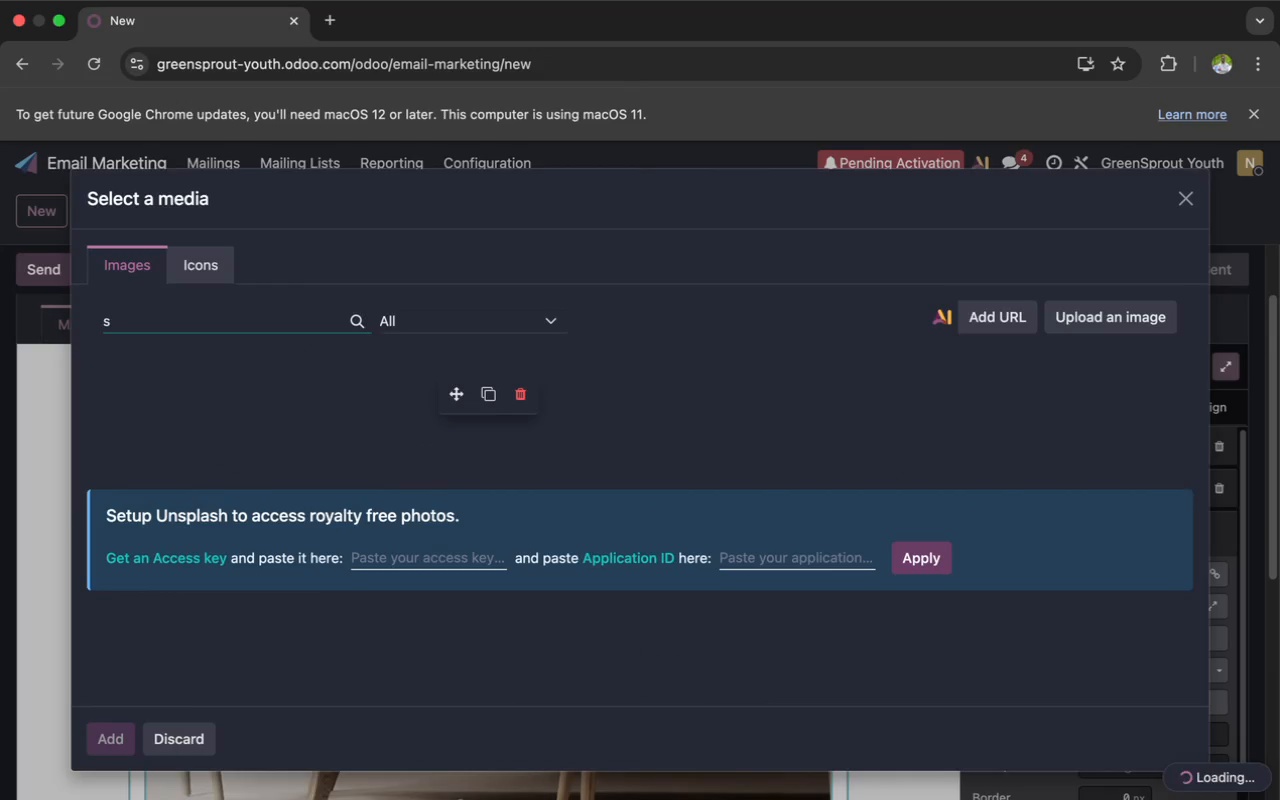 
key(Backspace)
 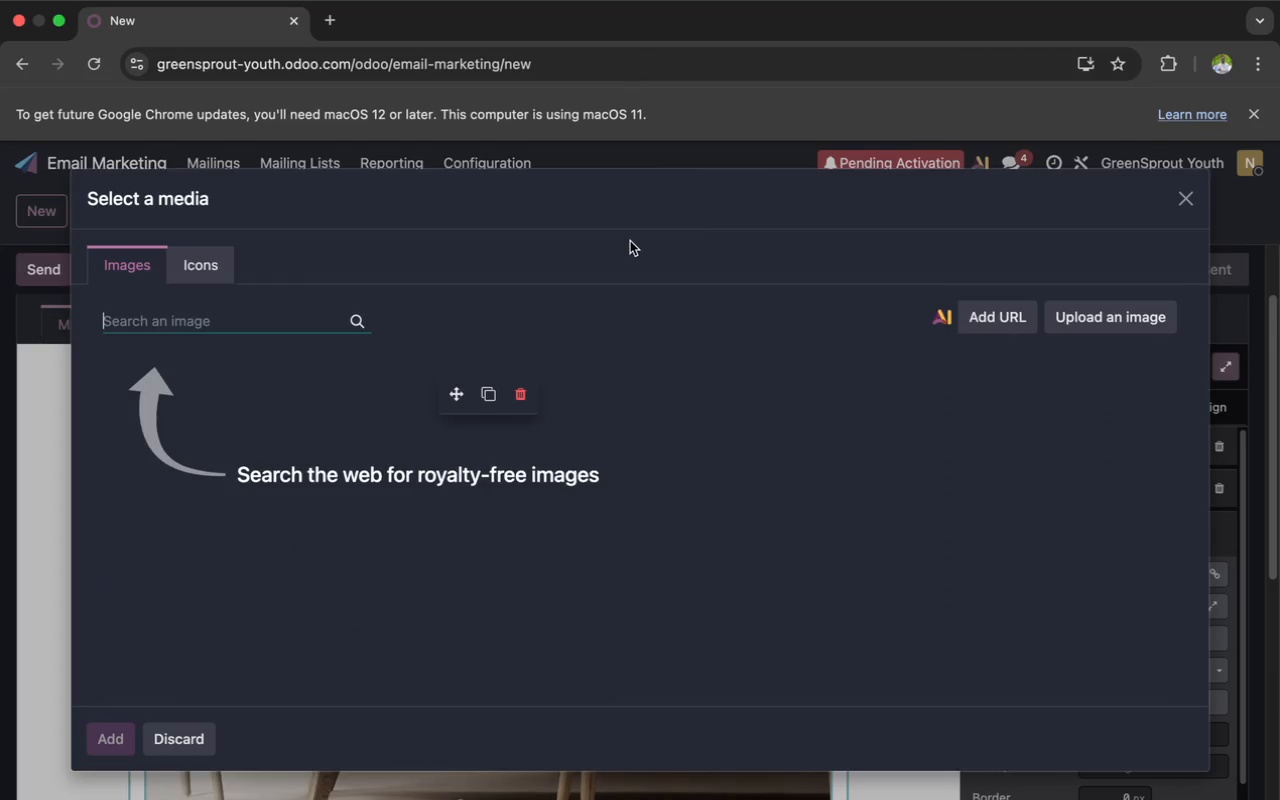 
wait(11.1)
 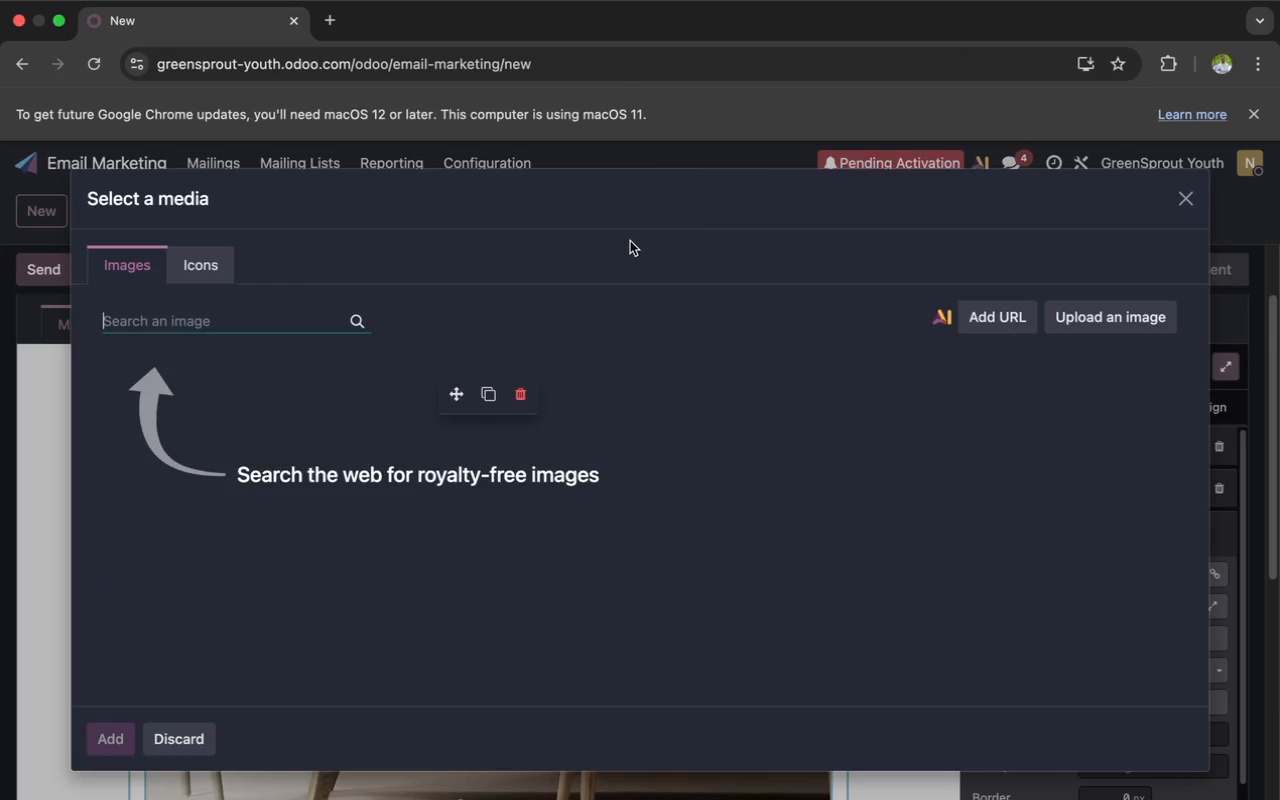 
left_click([331, 22])
 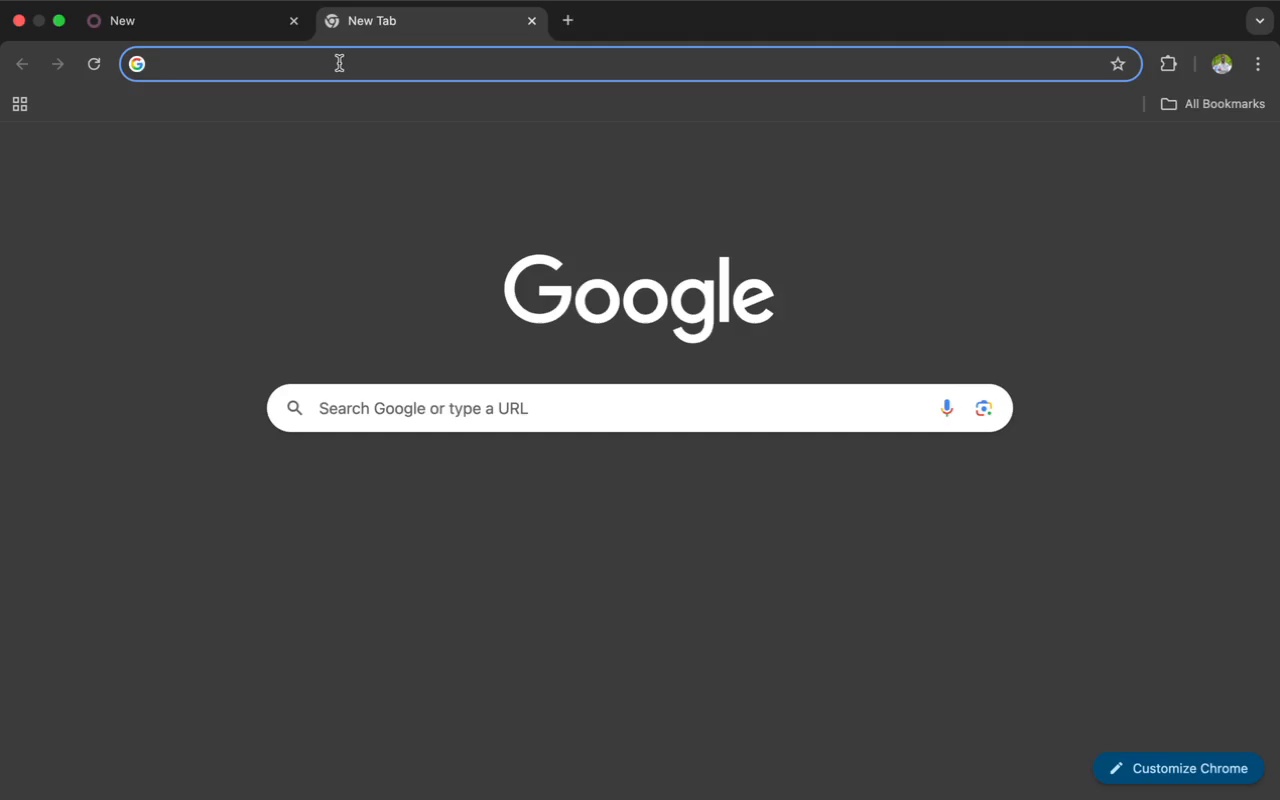 
left_click([338, 63])
 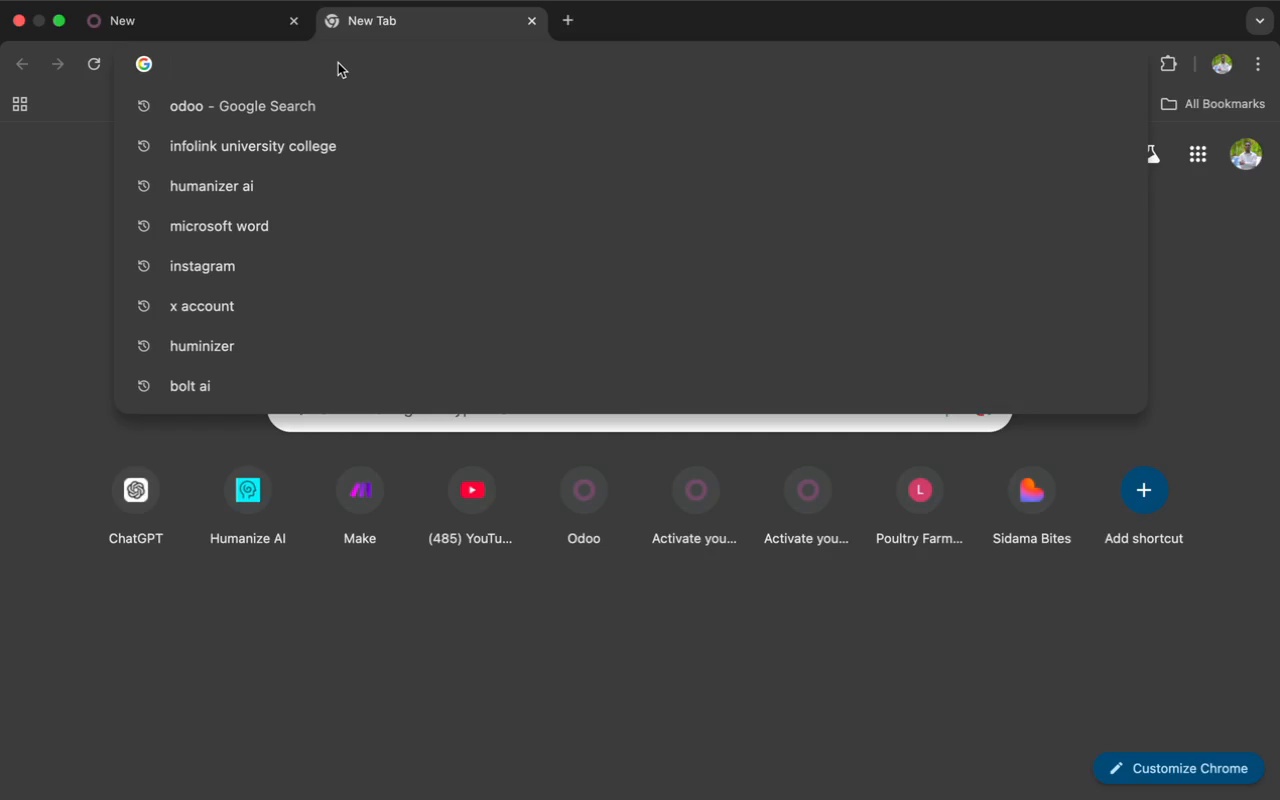 
wait(13.77)
 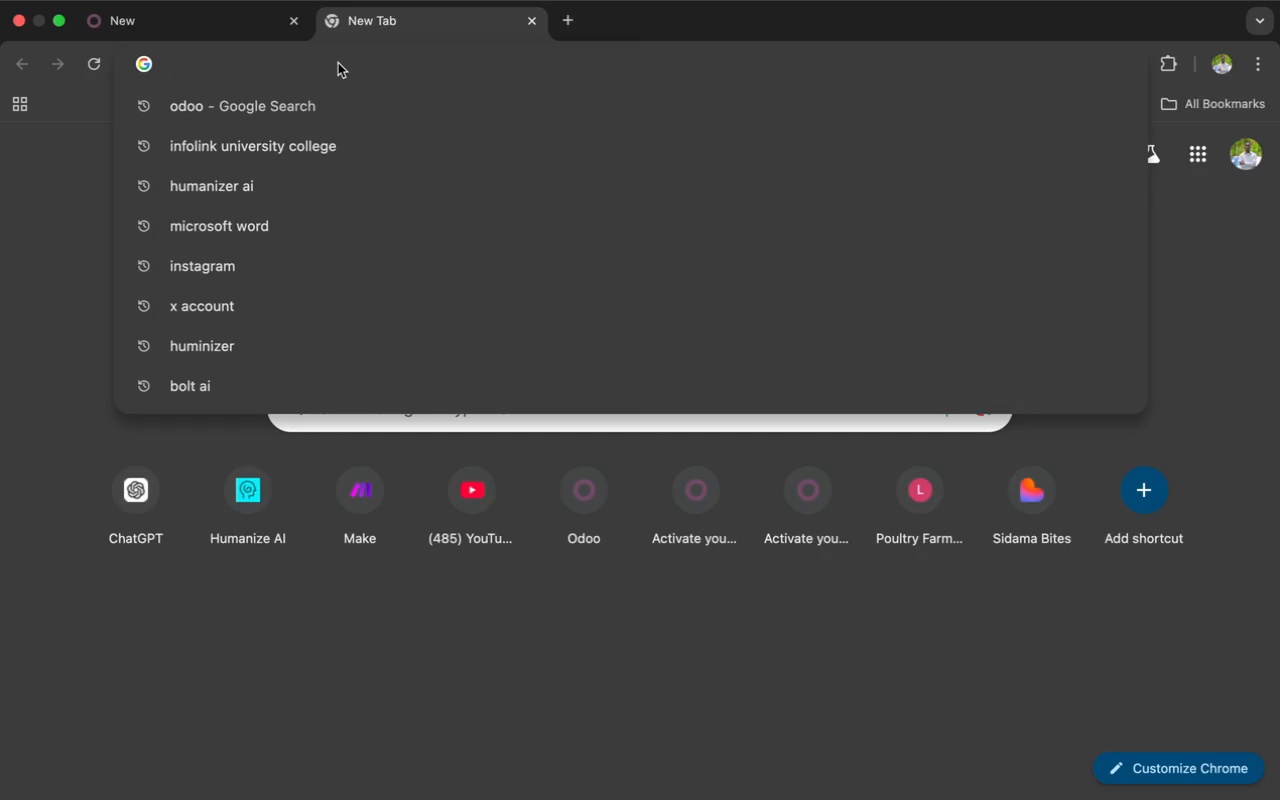 
type(free image)
 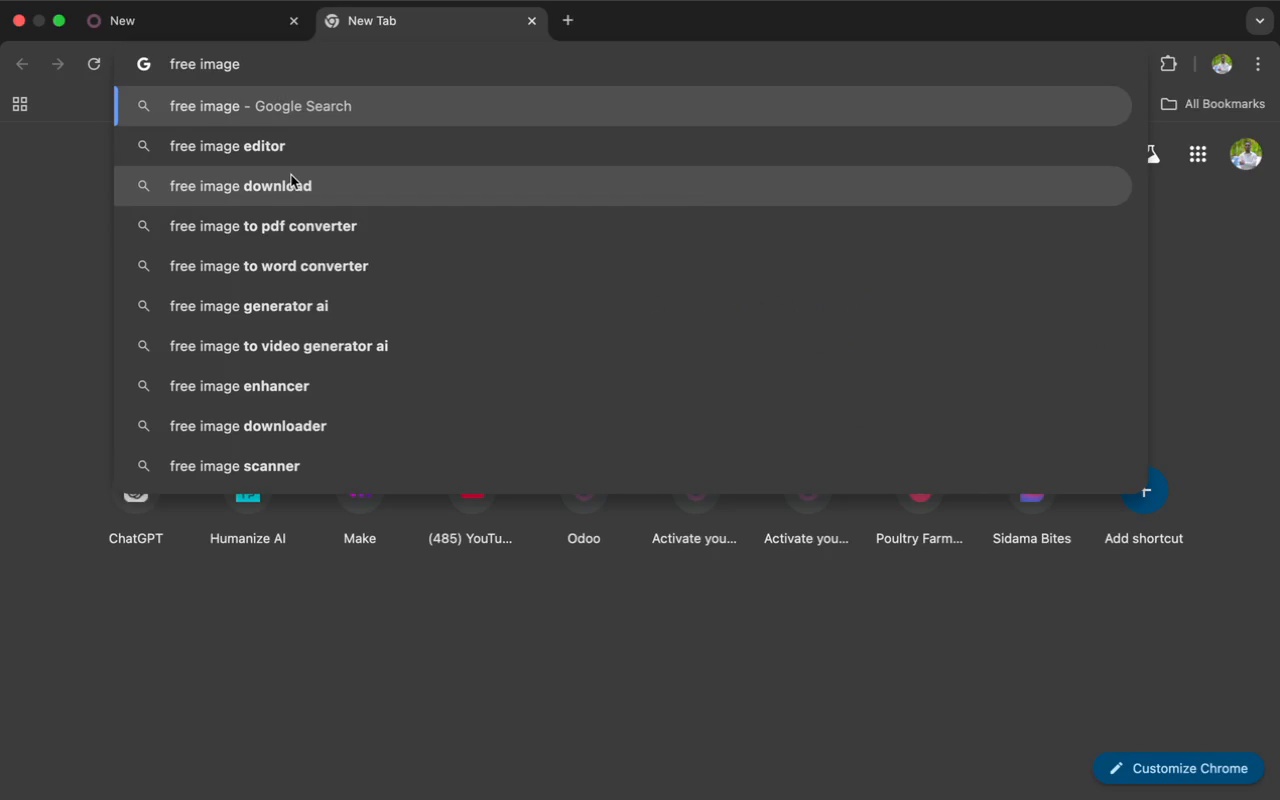 
left_click([289, 180])
 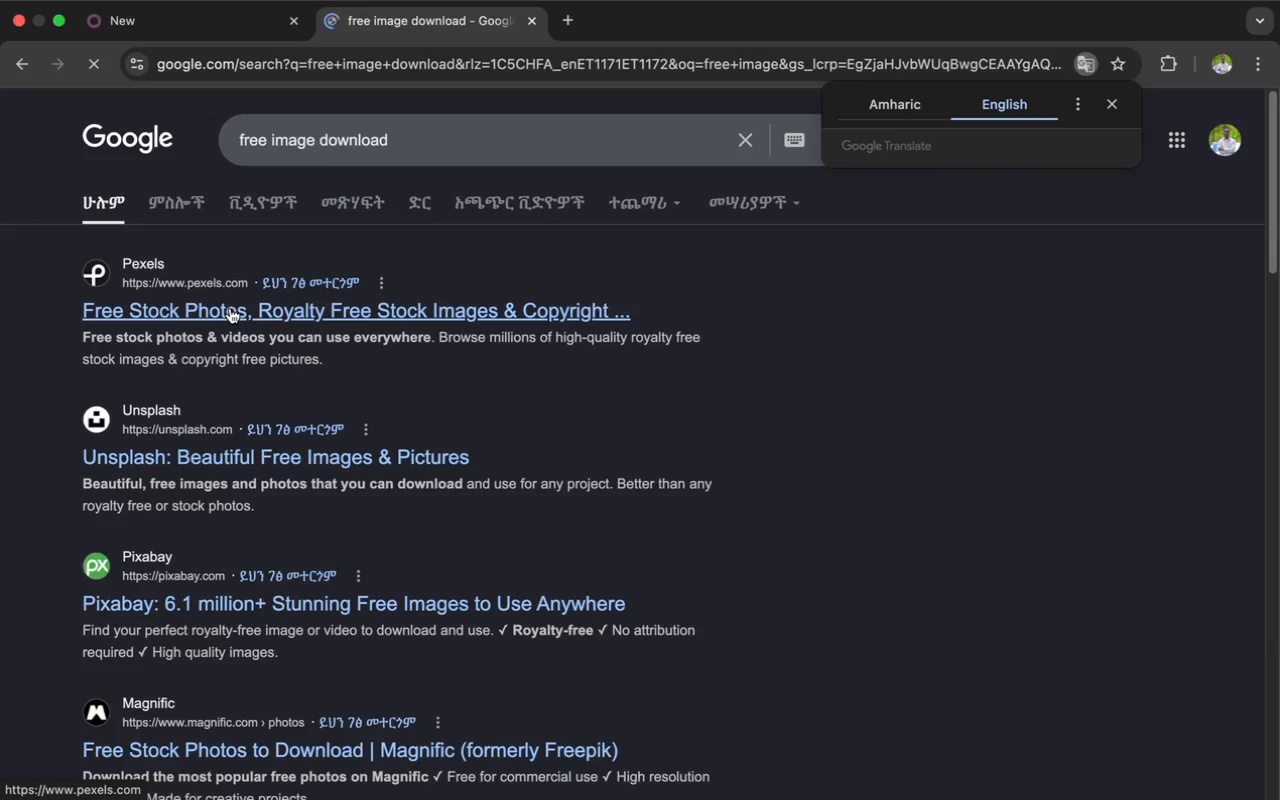 
left_click([230, 309])
 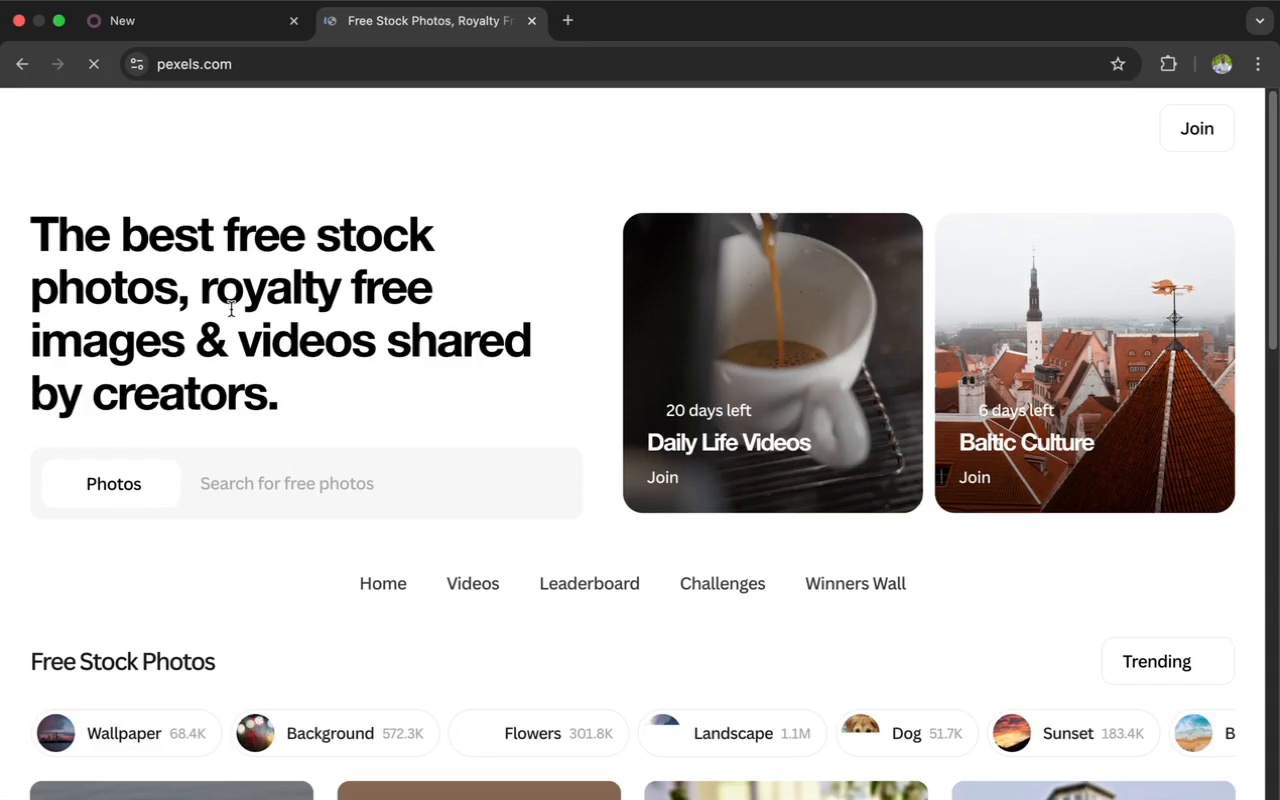 
mouse_move([274, 339])
 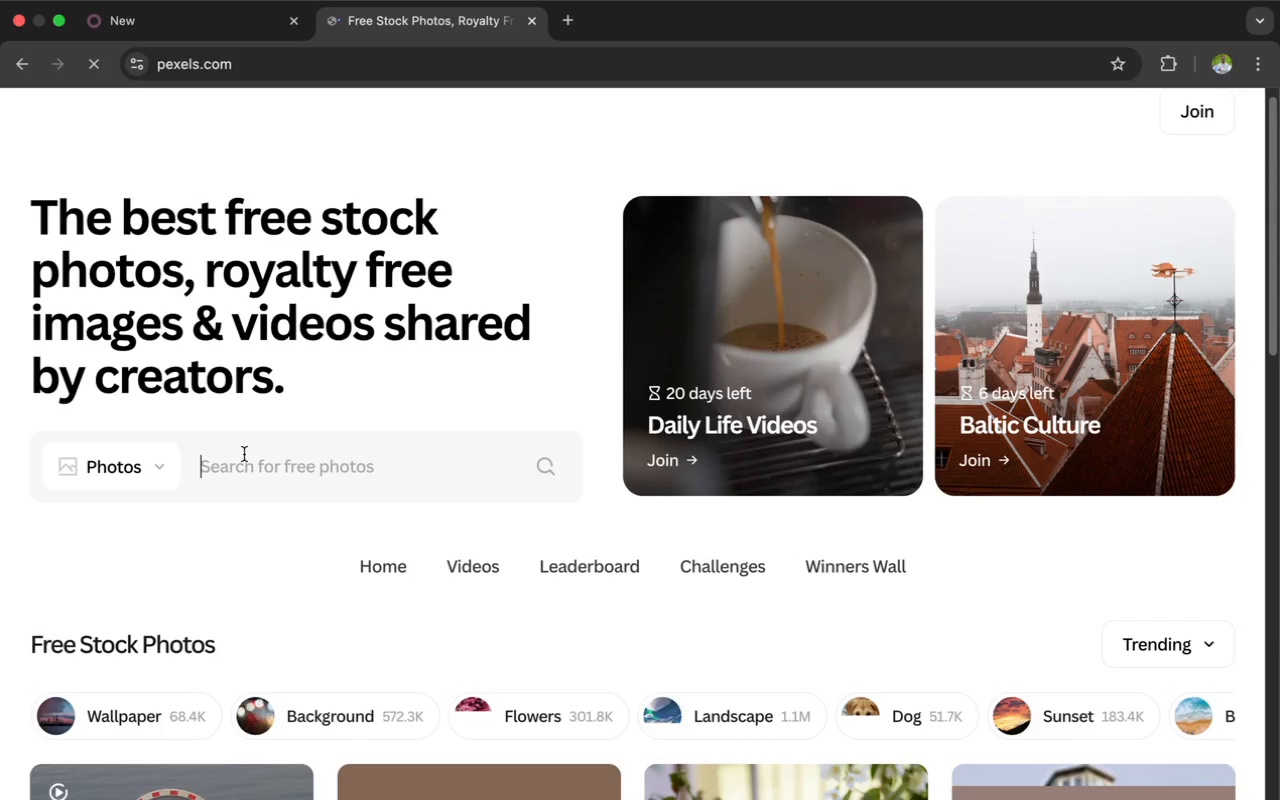 
left_click([242, 460])
 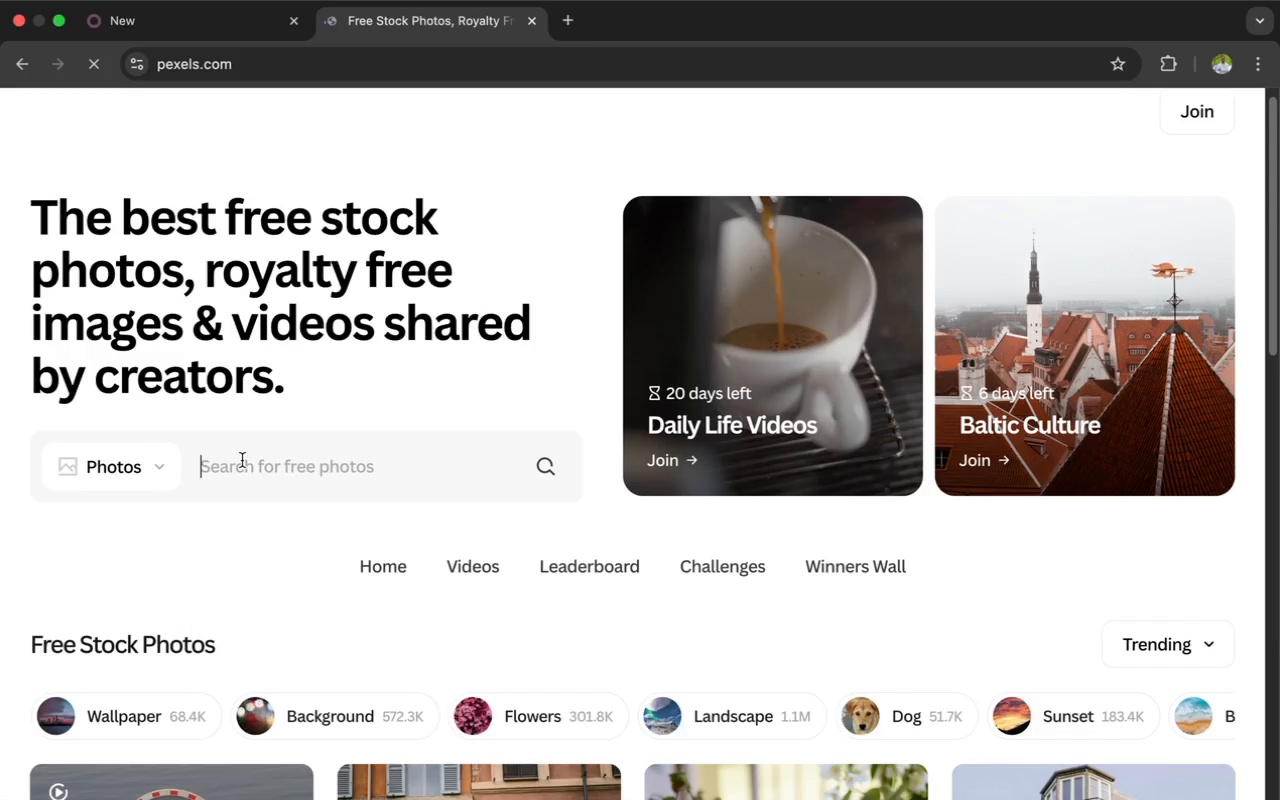 
key(Meta+V)
 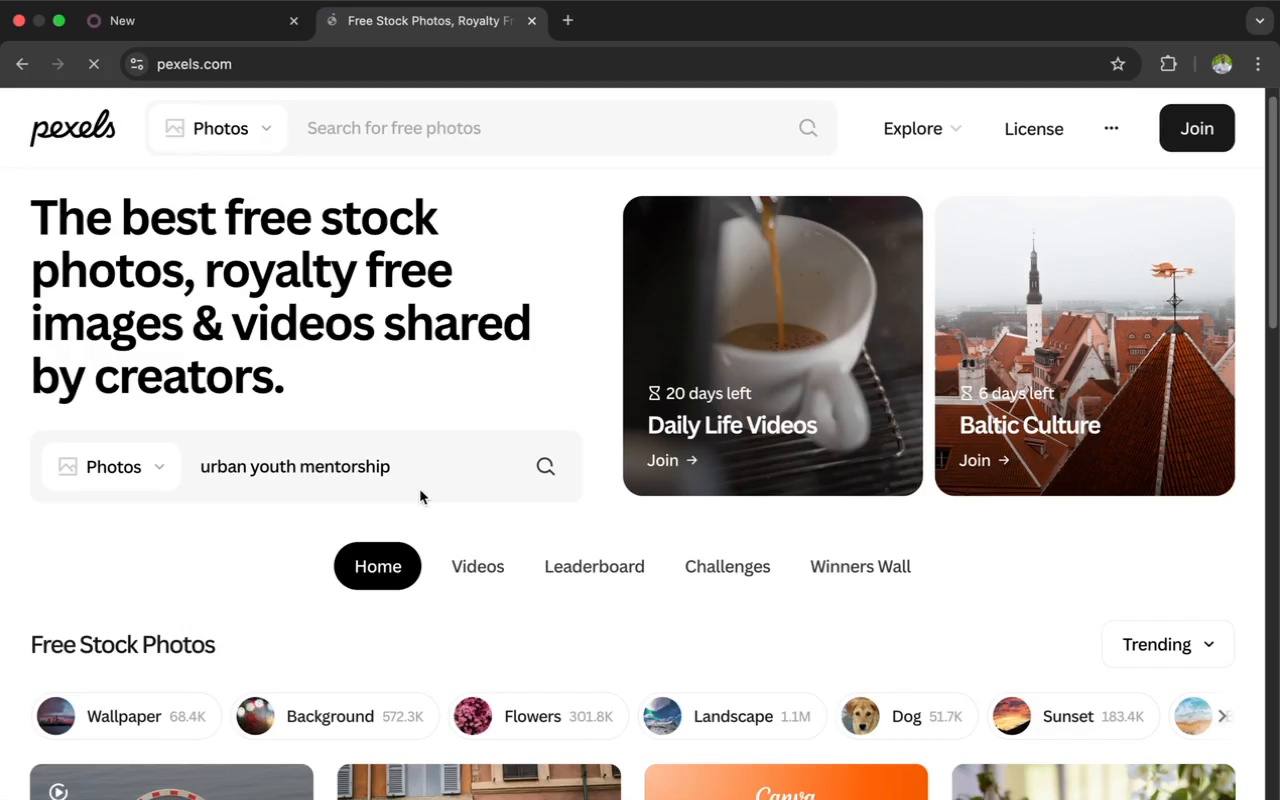 
left_click([543, 461])
 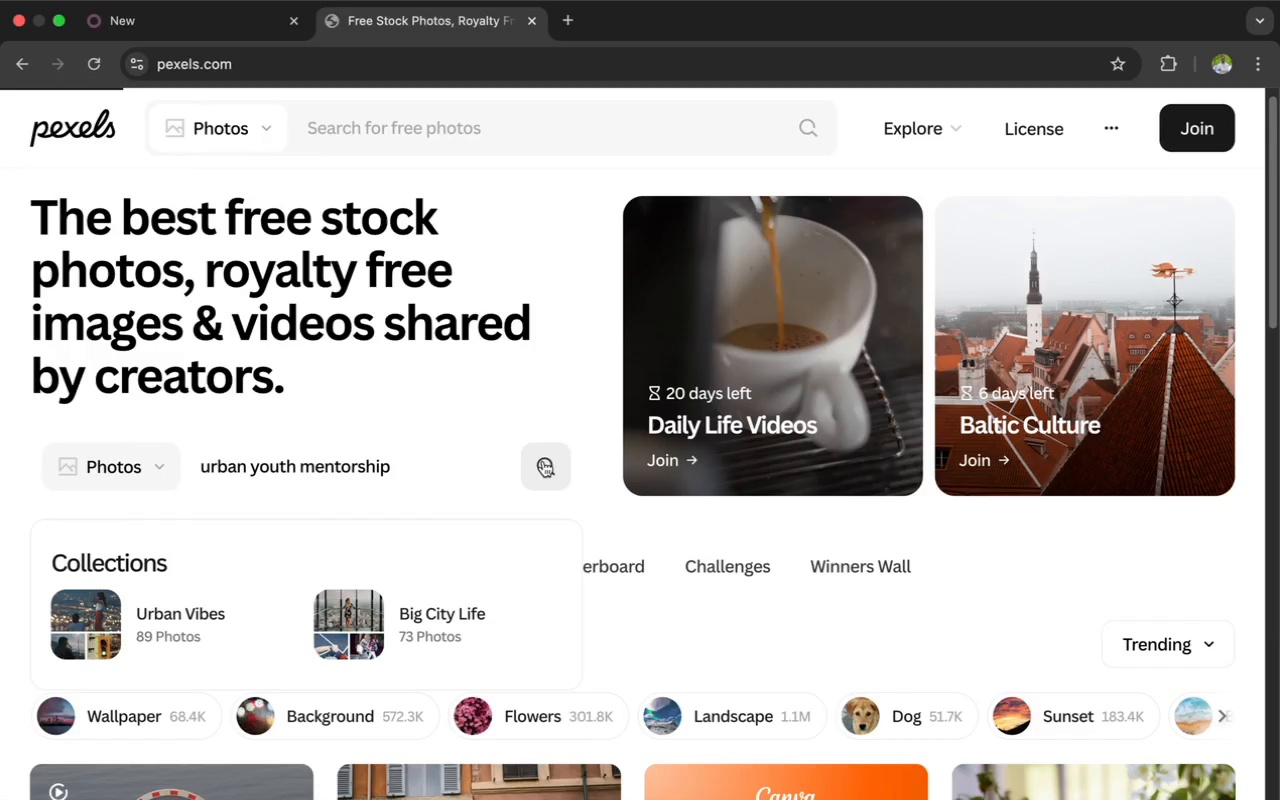 
scroll: coordinate [543, 461], scroll_direction: down, amount: 16.0
 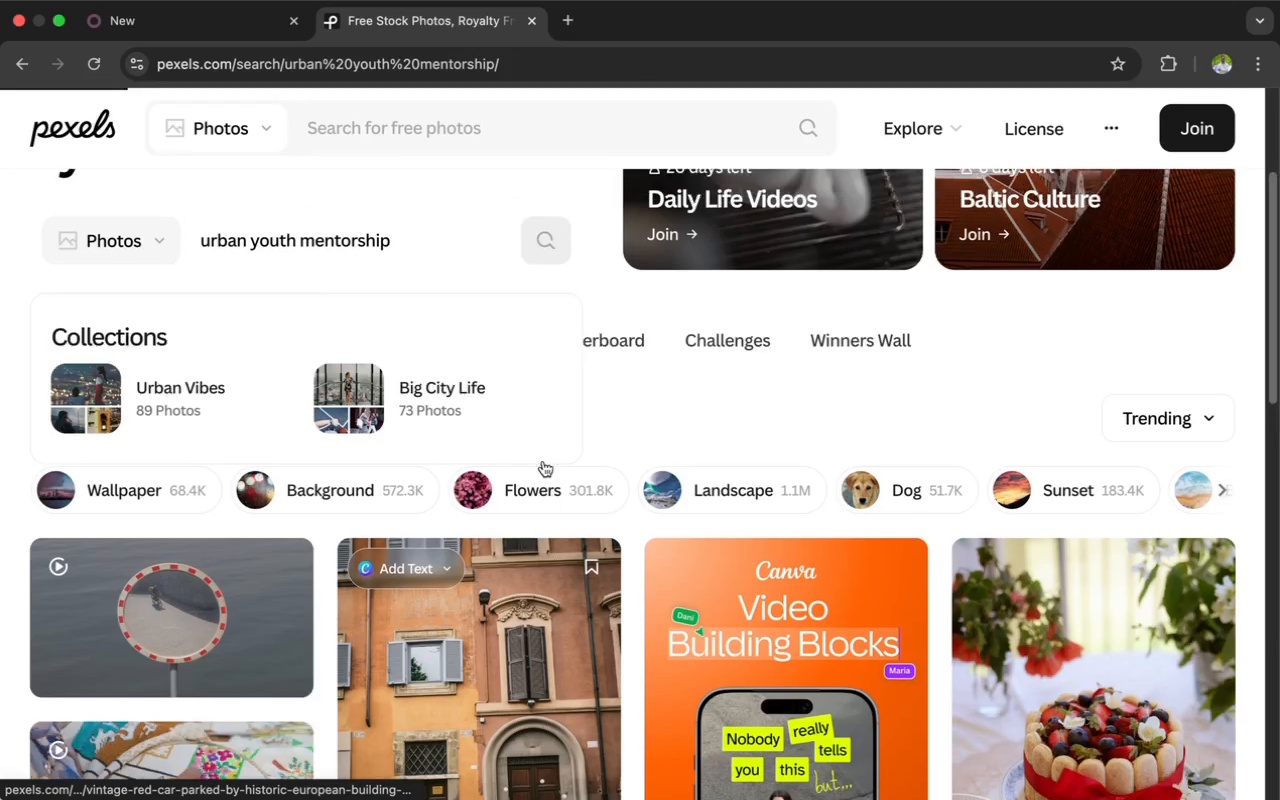 
scroll: coordinate [543, 461], scroll_direction: up, amount: 49.0
 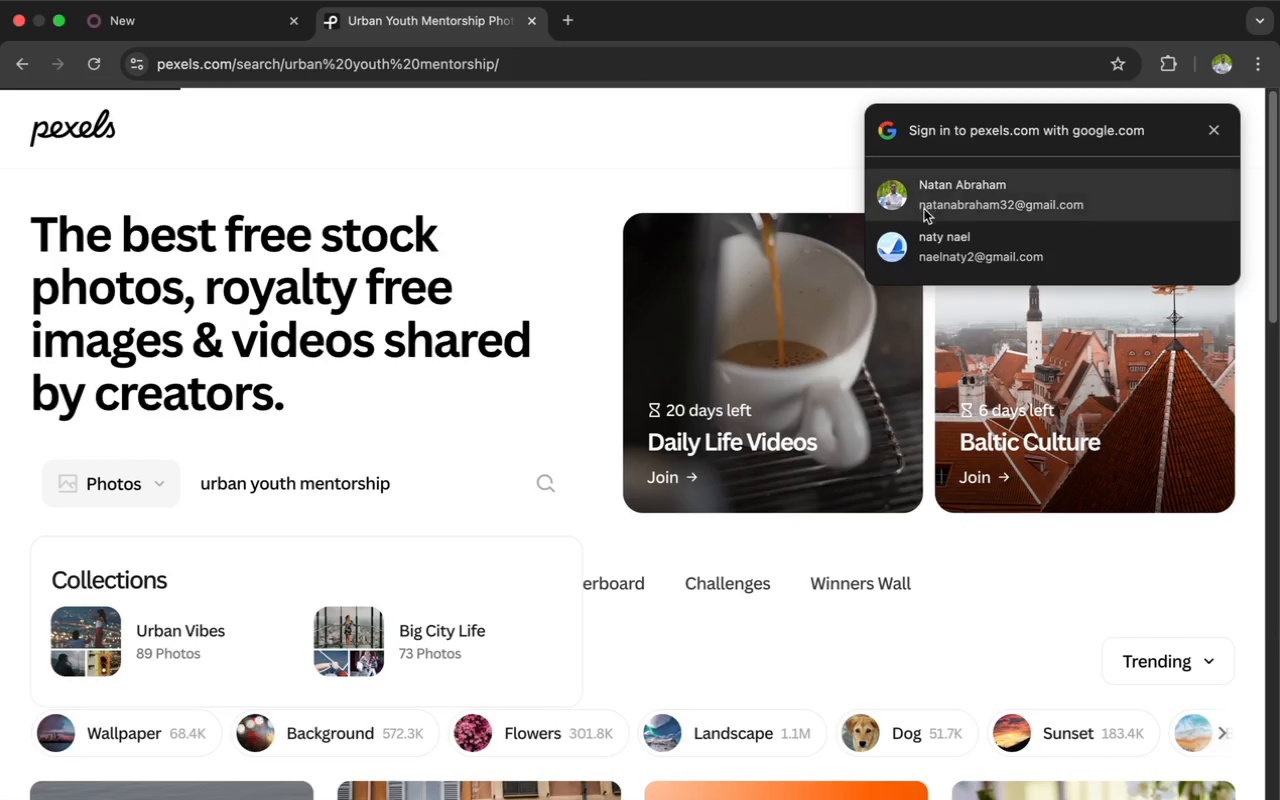 
left_click([930, 242])
 